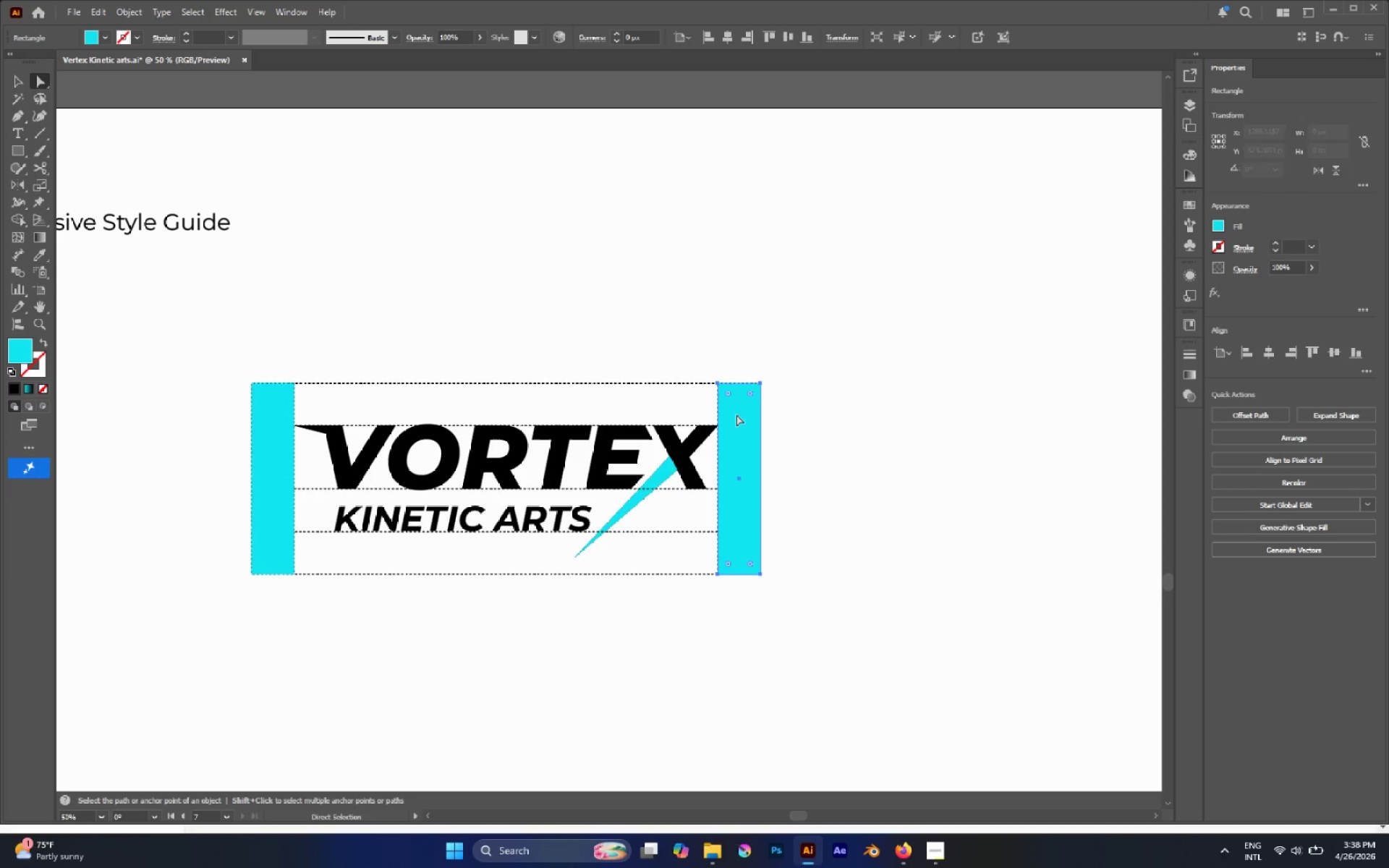 
hold_key(key=AltLeft, duration=0.8)
left_click_drag(start_coordinate=[736, 414], to_coordinate=[490, 320])
 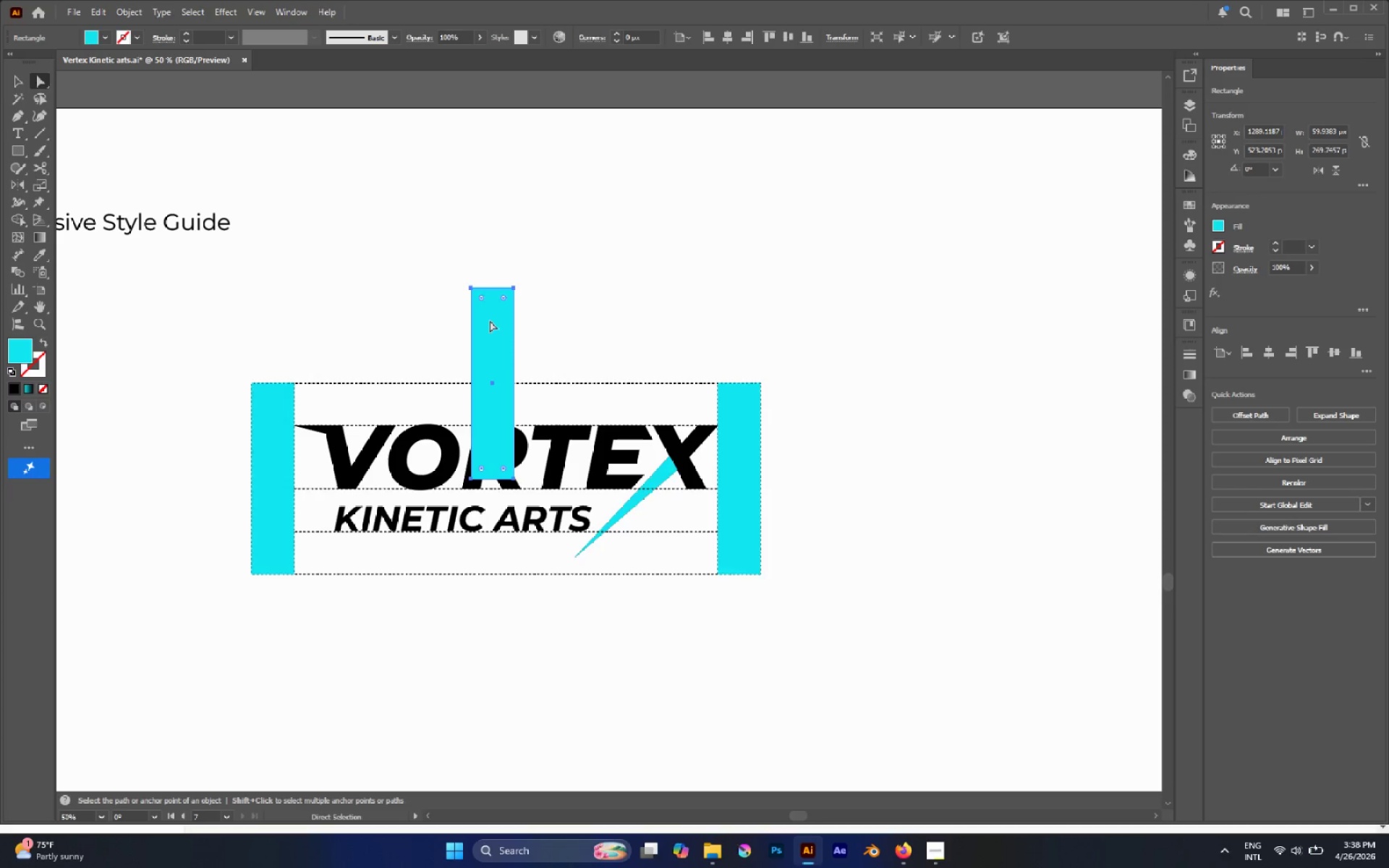 
key(V)
 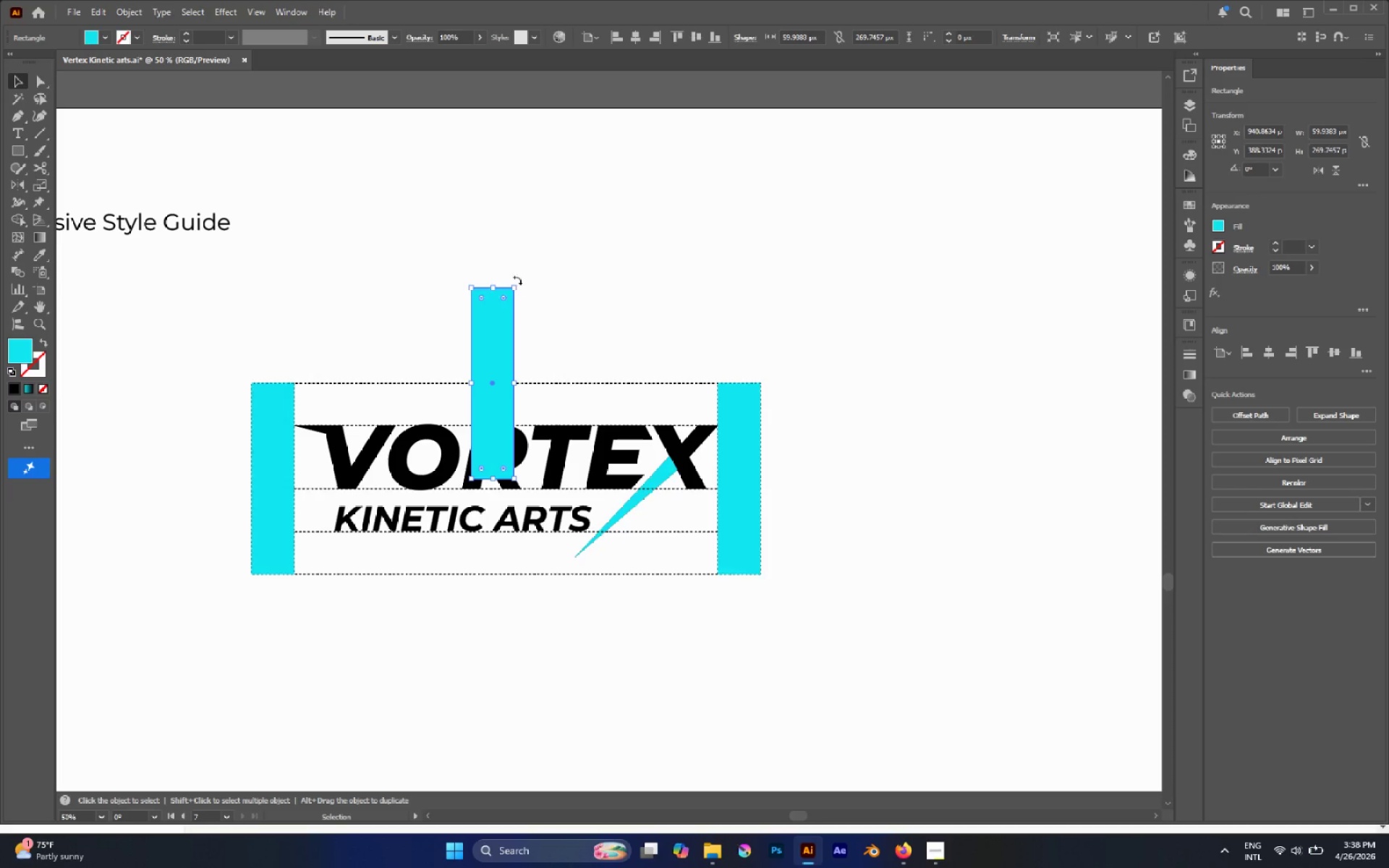 
left_click_drag(start_coordinate=[517, 280], to_coordinate=[569, 400])
 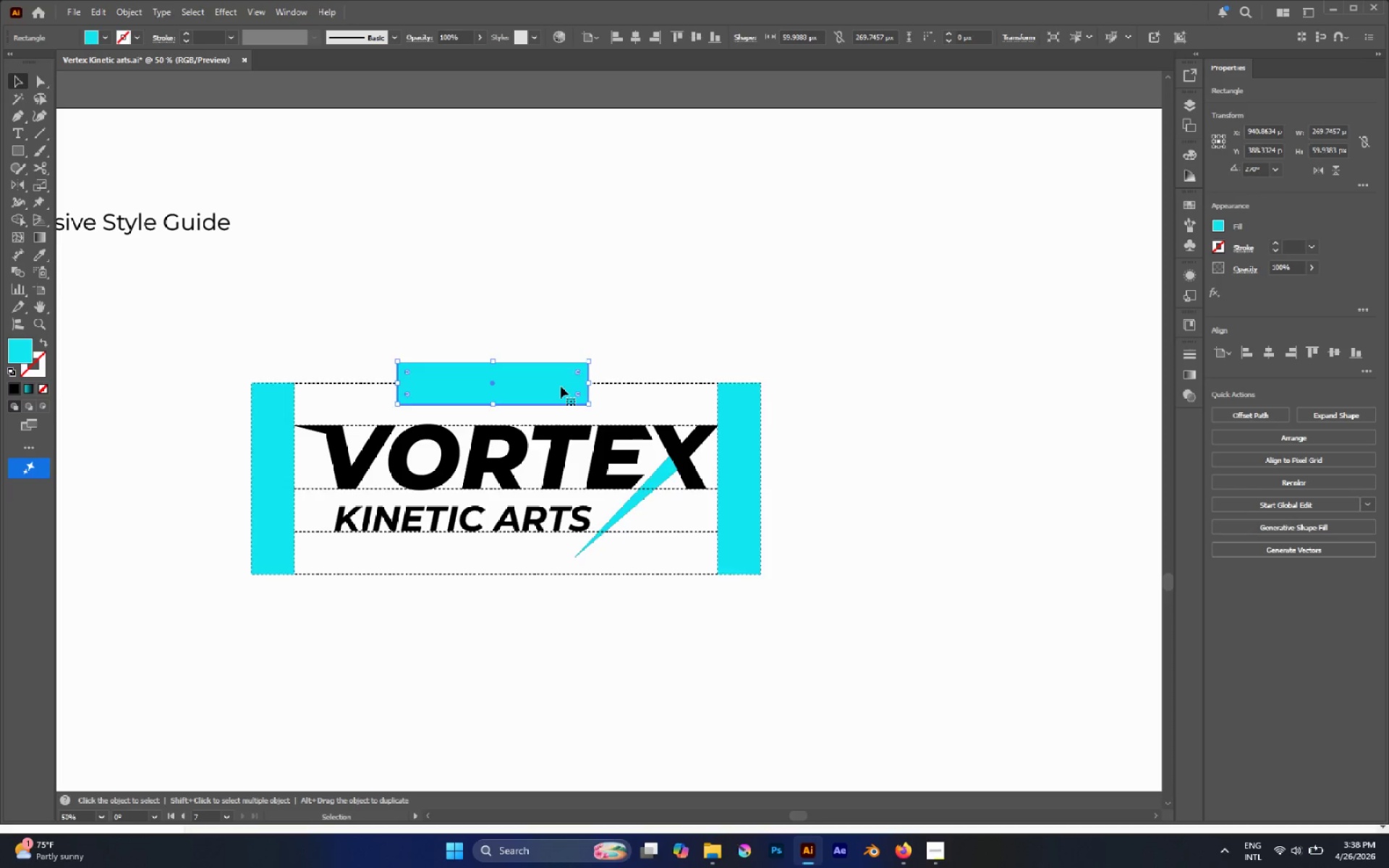 
hold_key(key=ShiftLeft, duration=0.7)
 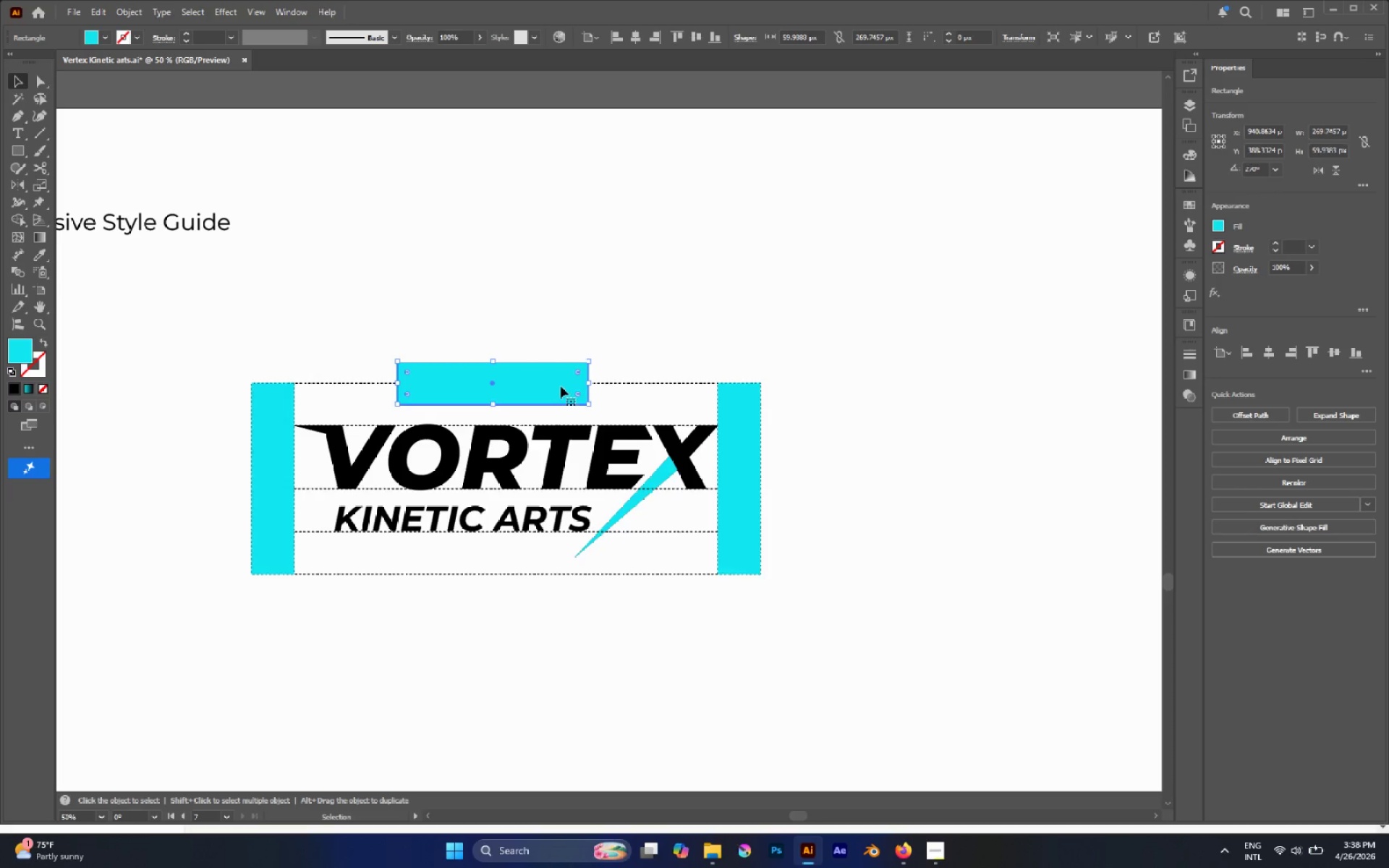 
left_click_drag(start_coordinate=[561, 386], to_coordinate=[560, 405])
 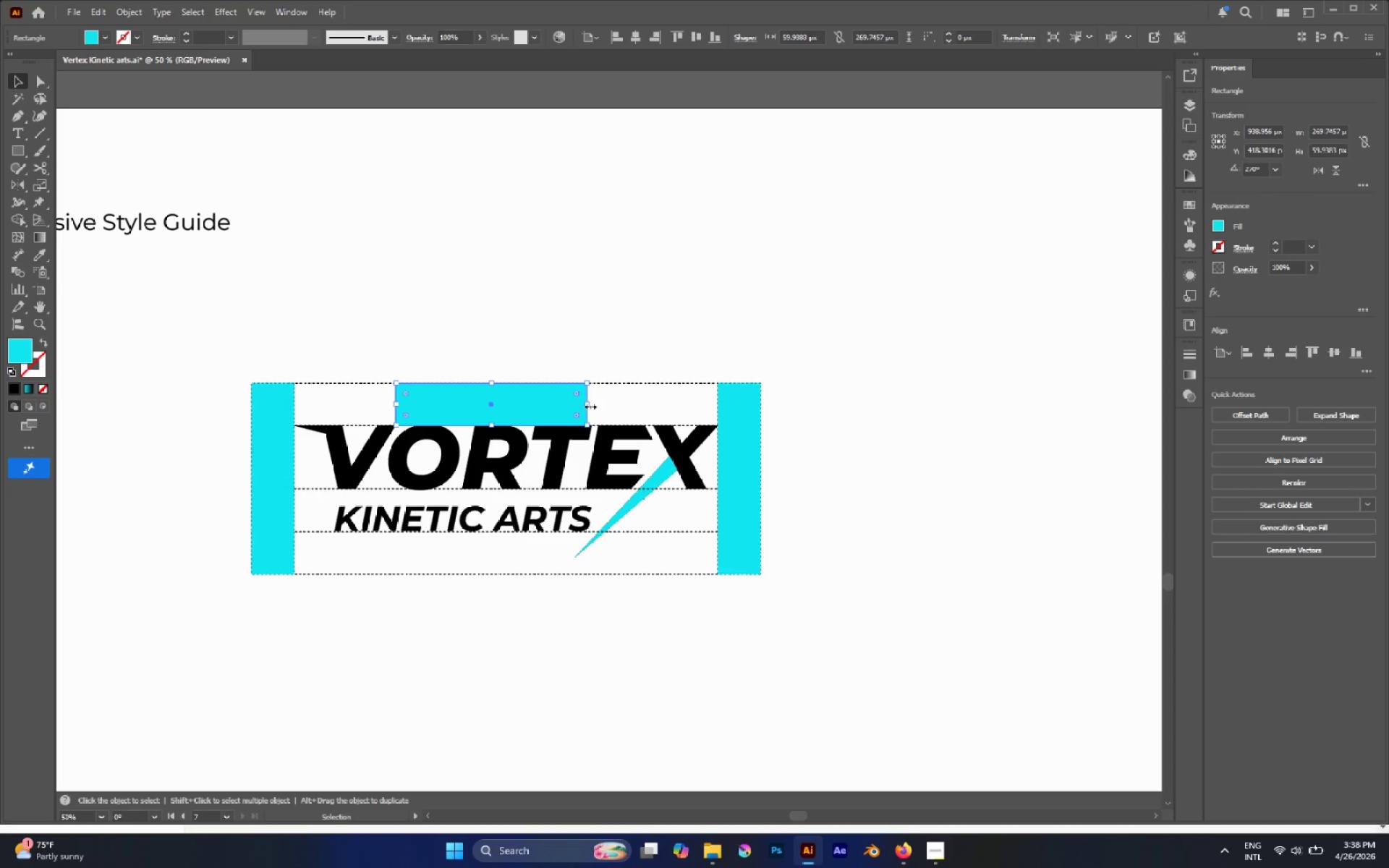 
left_click_drag(start_coordinate=[589, 405], to_coordinate=[758, 399])
 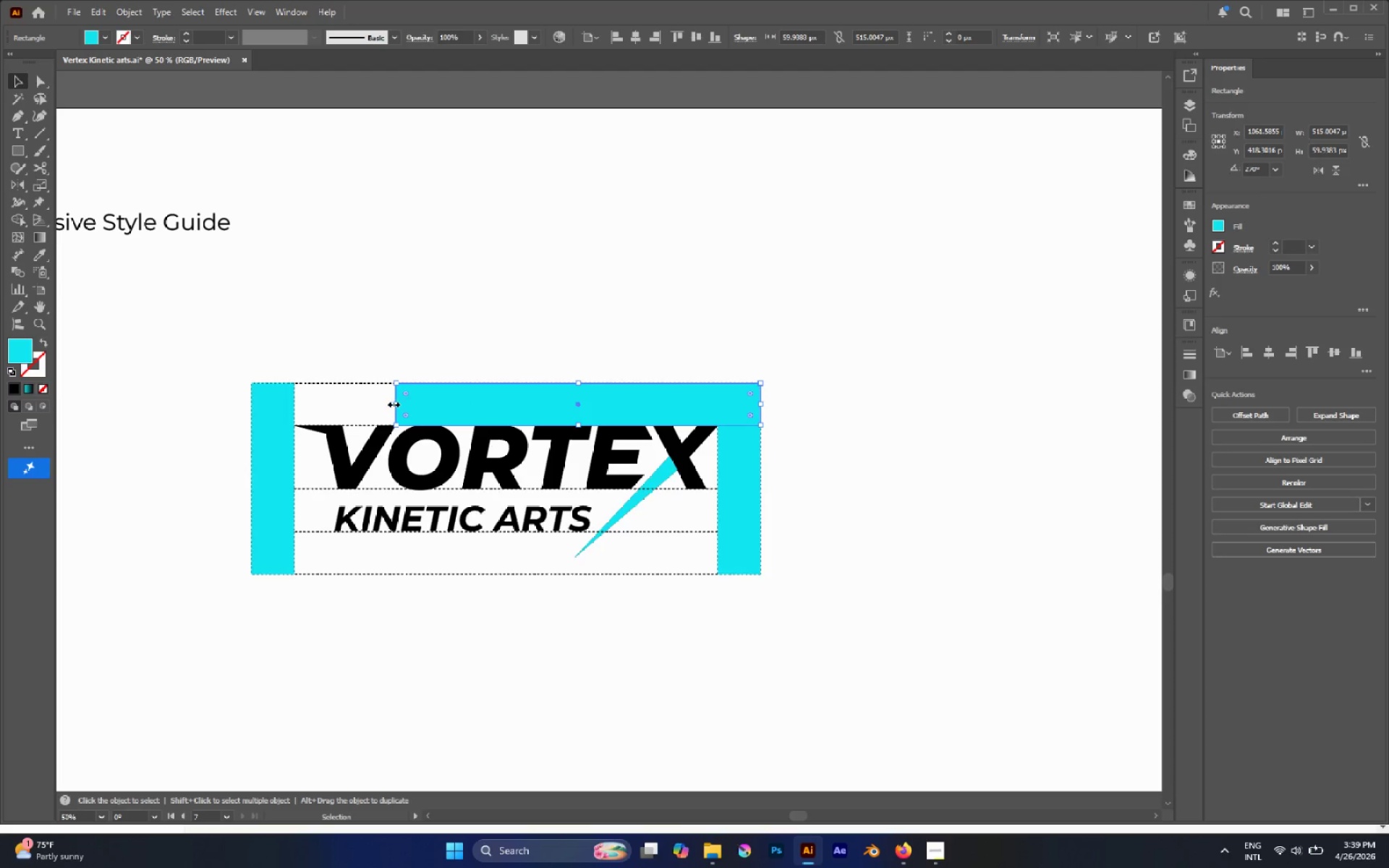 
left_click_drag(start_coordinate=[392, 403], to_coordinate=[251, 412])
 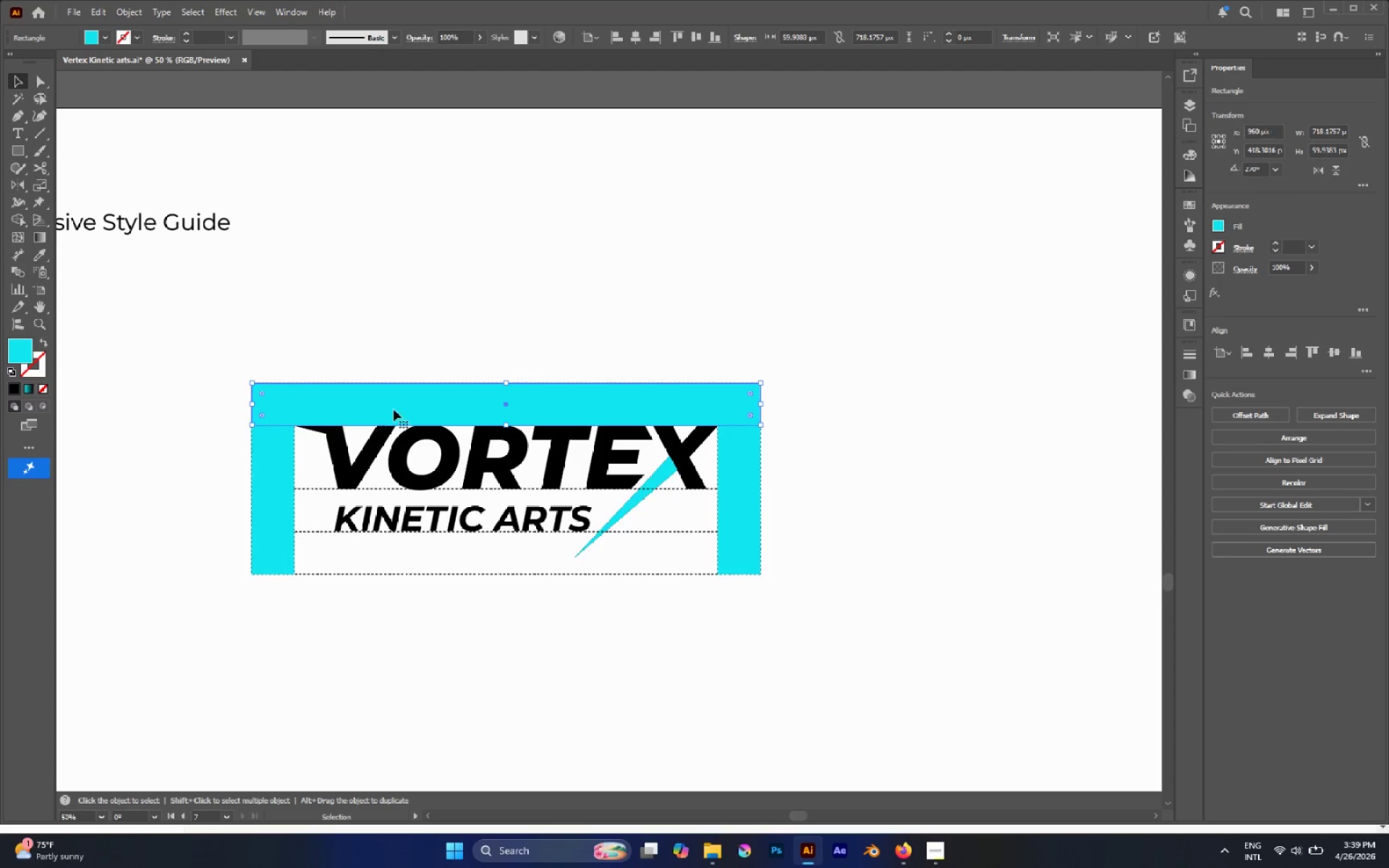 
hold_key(key=AltLeft, duration=3.05)
left_click_drag(start_coordinate=[414, 407], to_coordinate=[402, 555])
 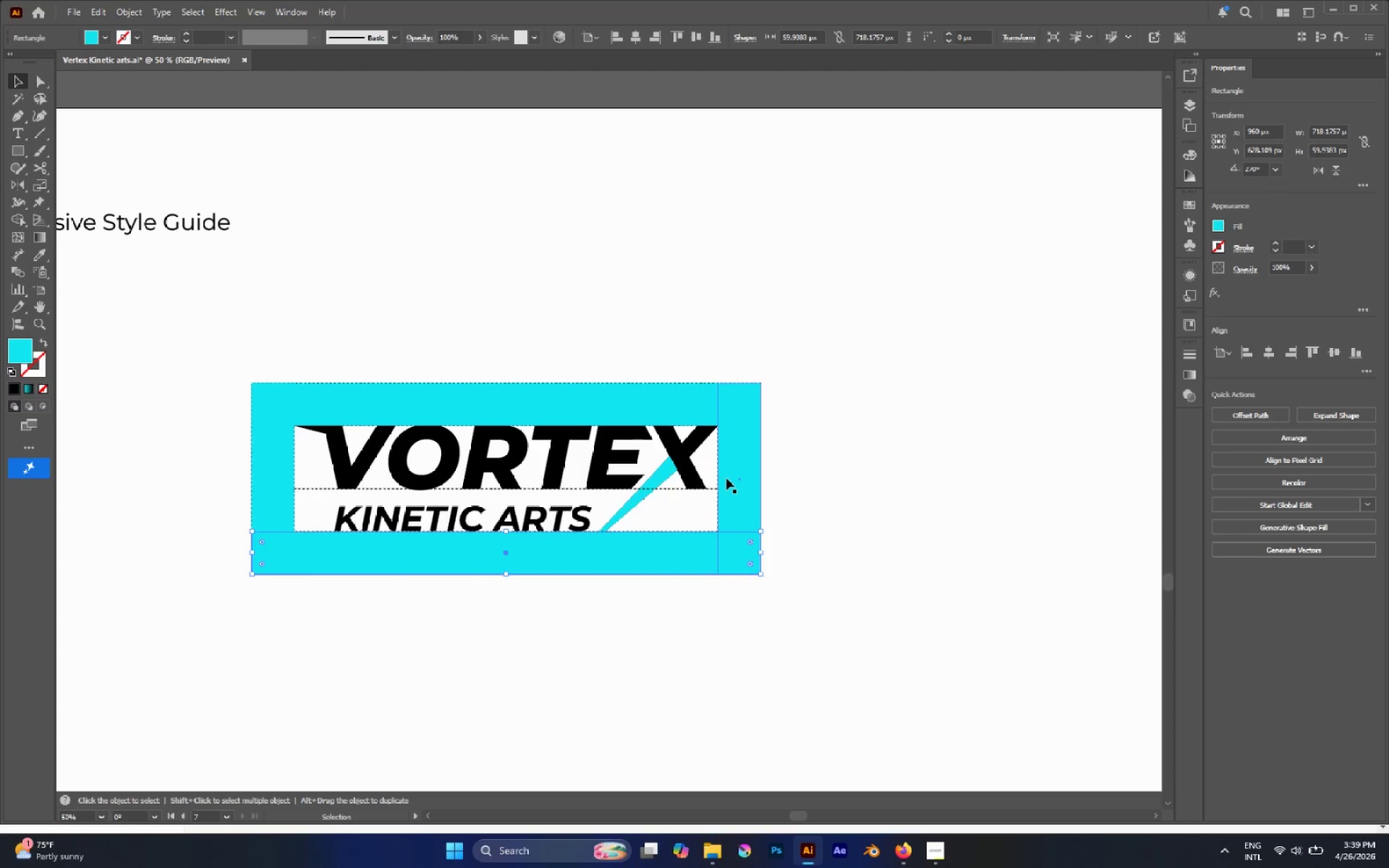 
hold_key(key=ShiftLeft, duration=2.66)
 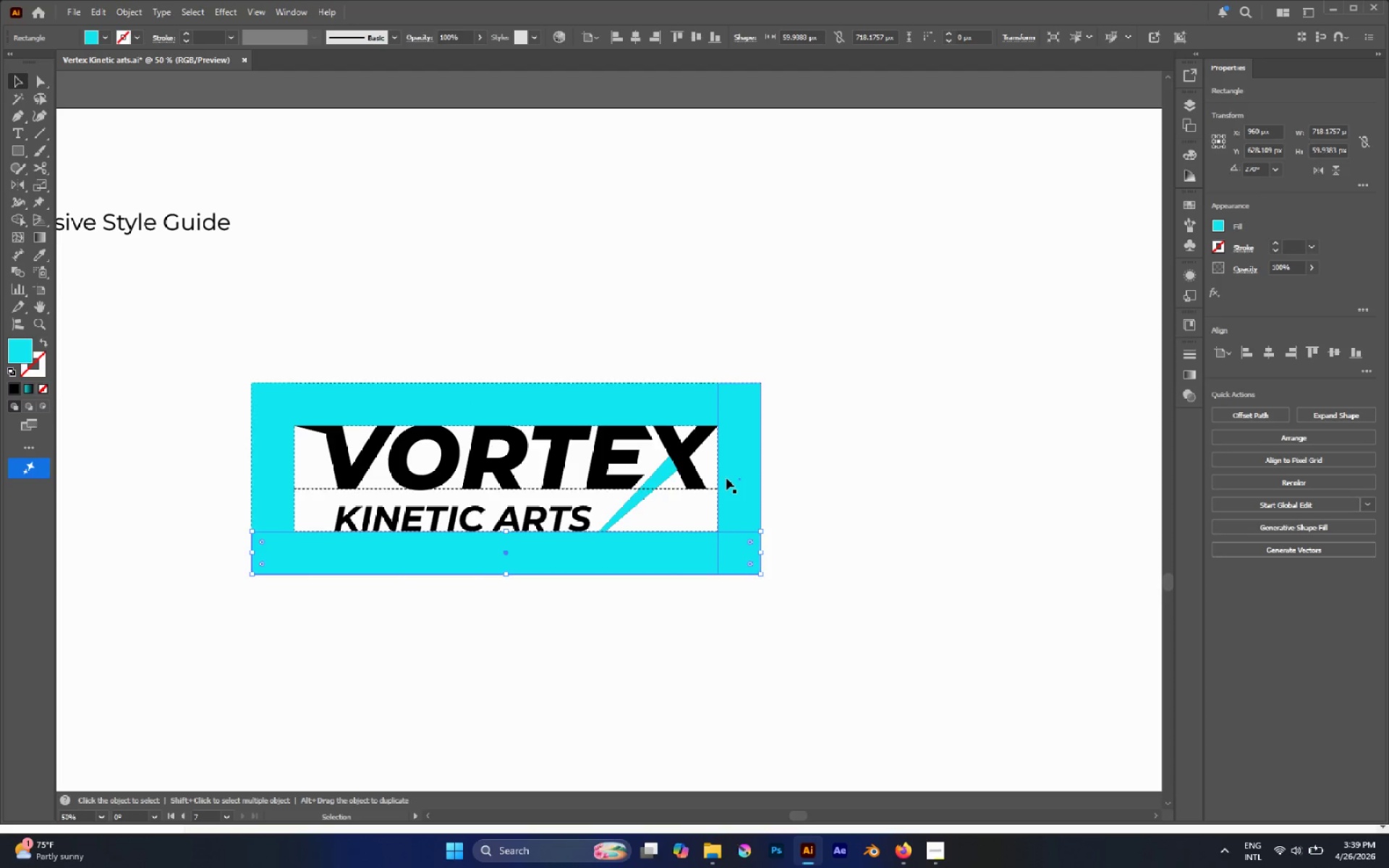 
hold_key(key=ShiftLeft, duration=3.08)
left_click([726, 478])
 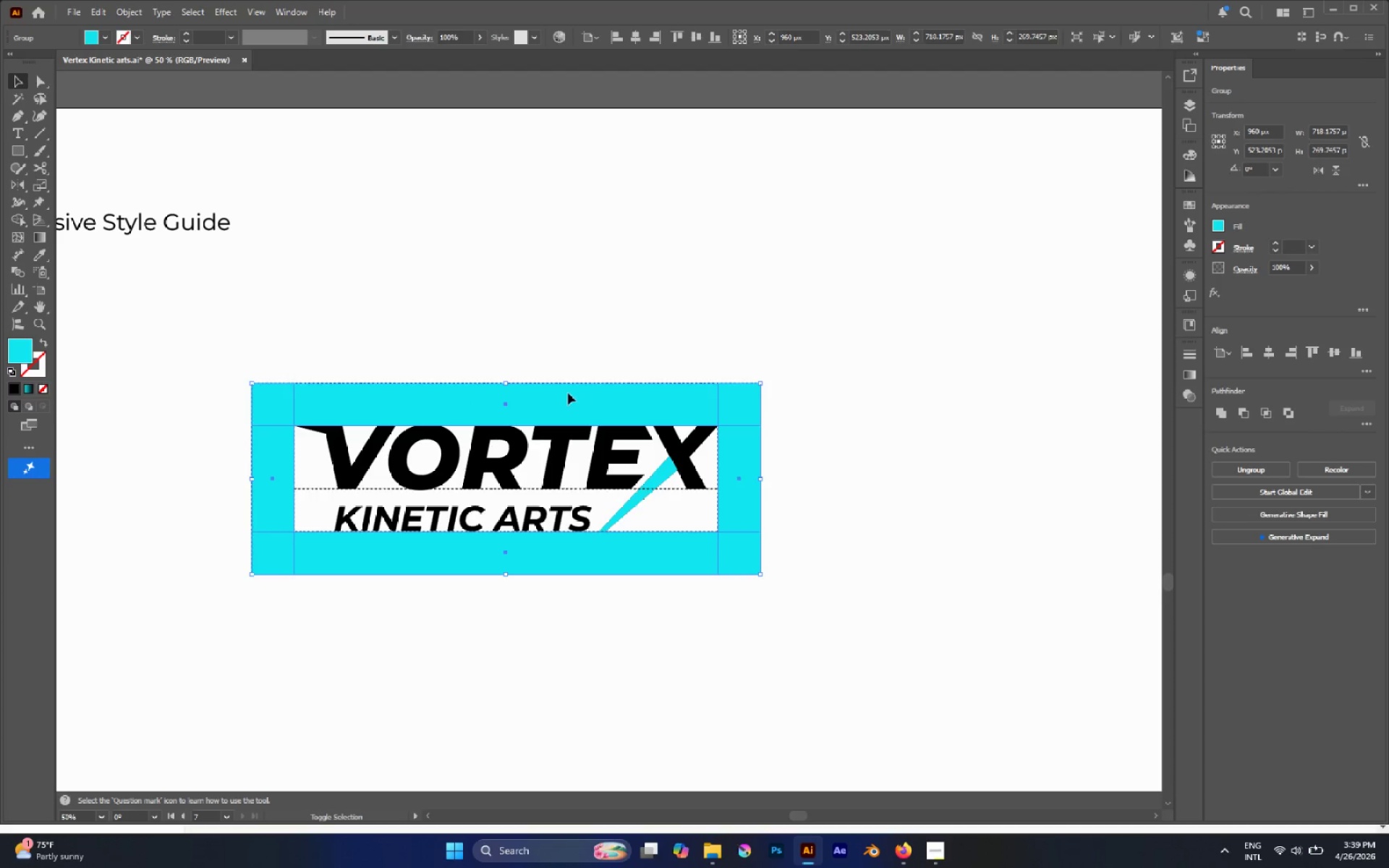 
left_click([568, 393])
 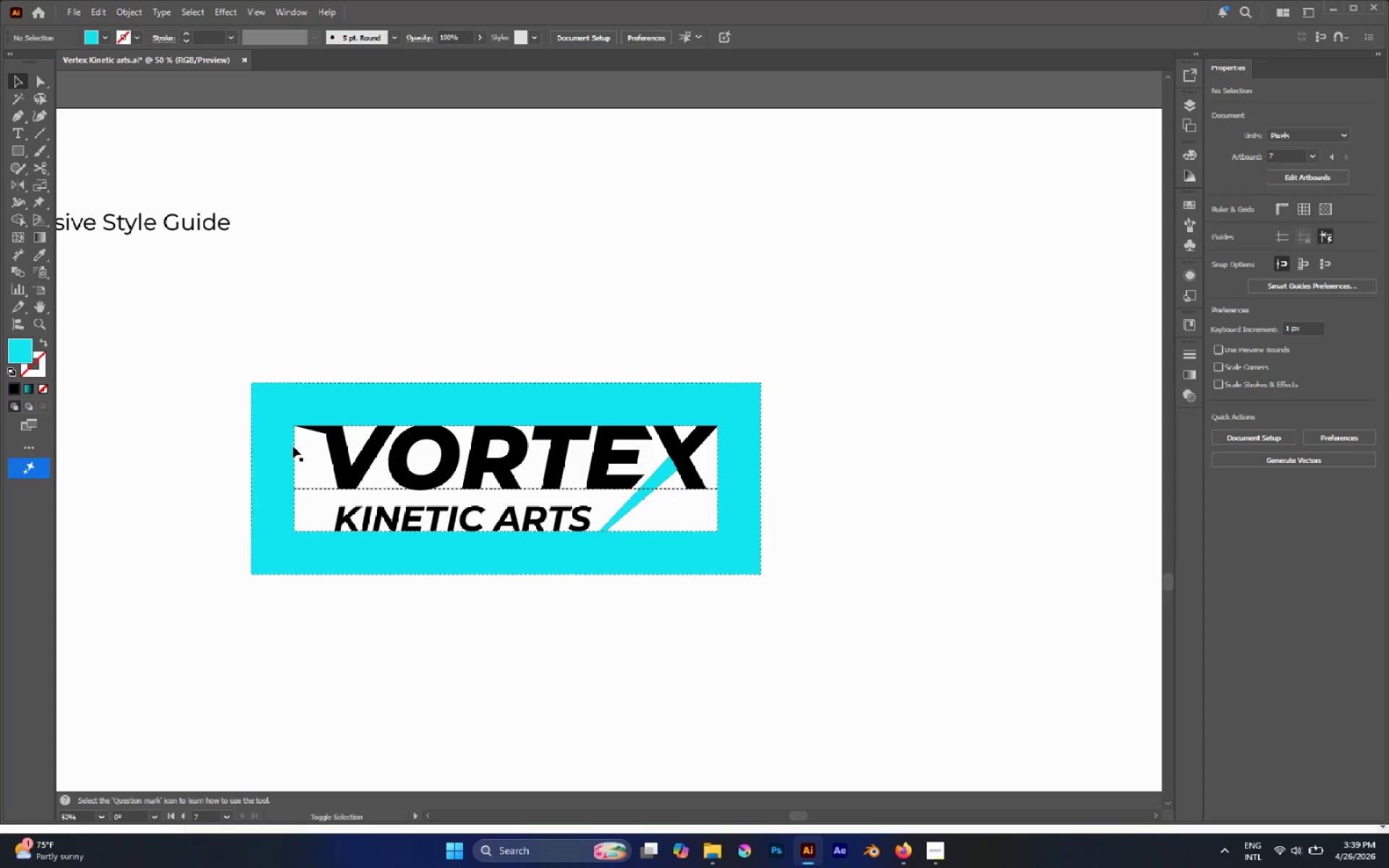 
left_click([355, 407])
 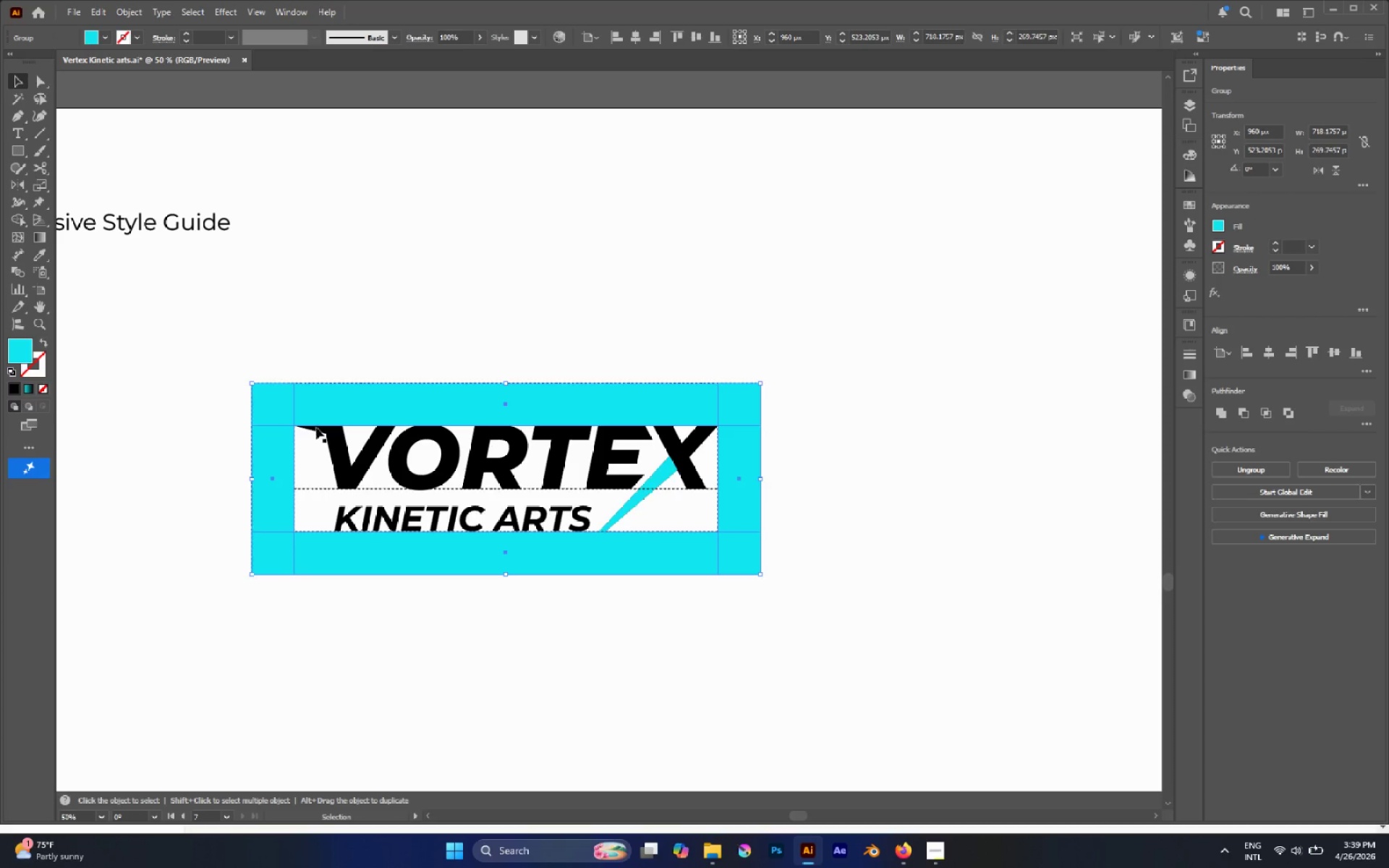 
left_click_drag(start_coordinate=[347, 404], to_coordinate=[496, 542])
 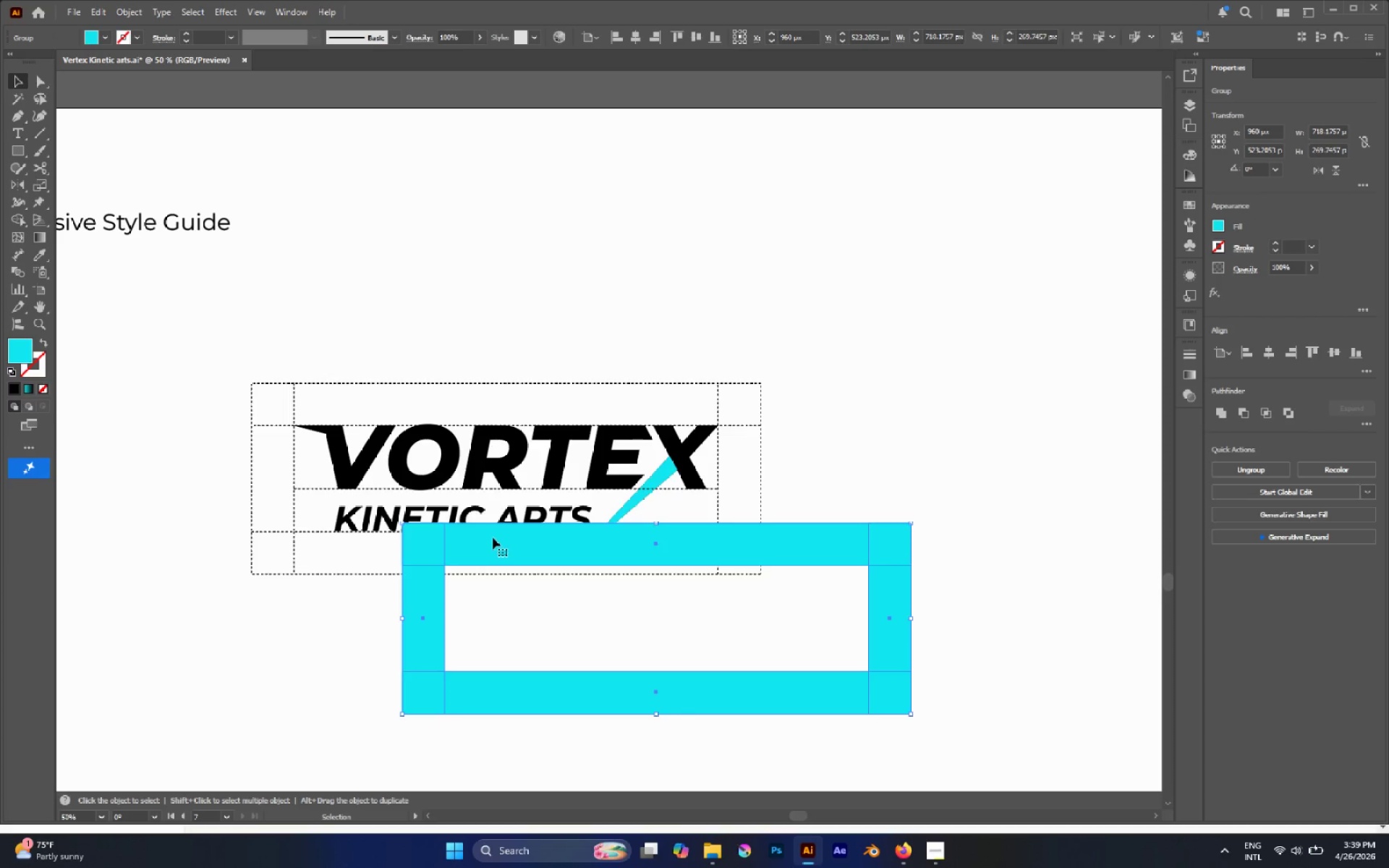 
key(Control+Z)
 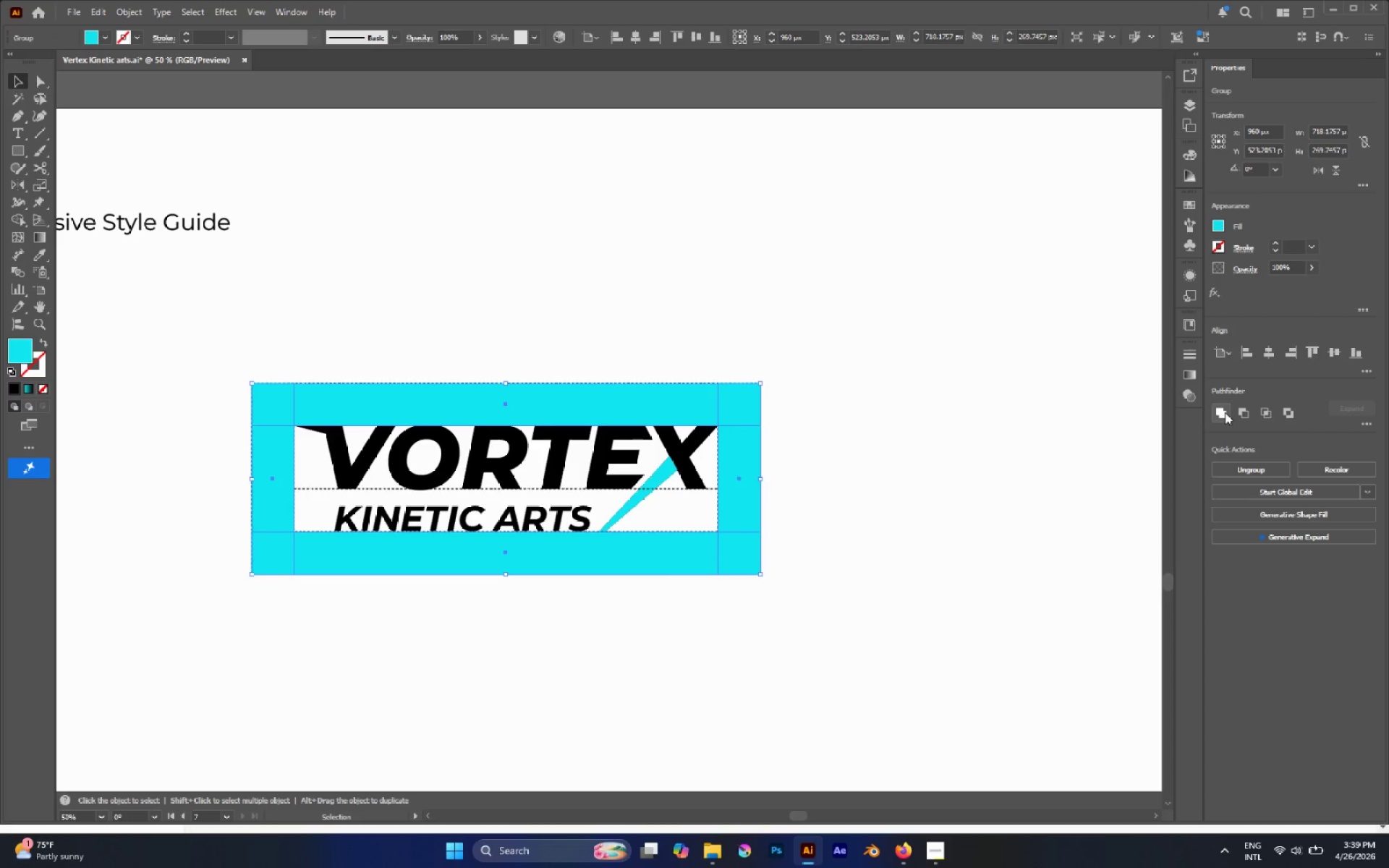 
key(Control+G)
 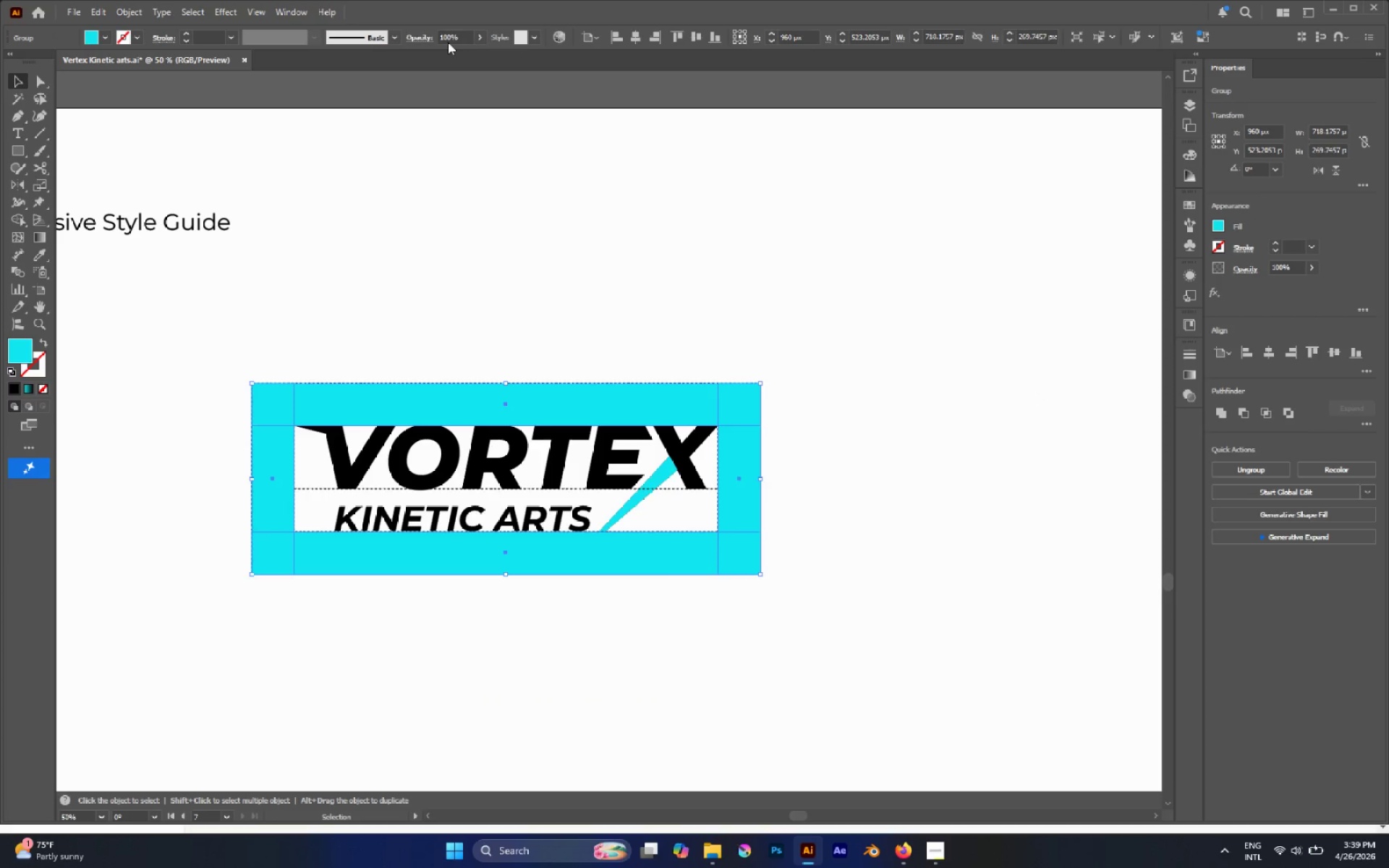 
left_click([453, 38])
 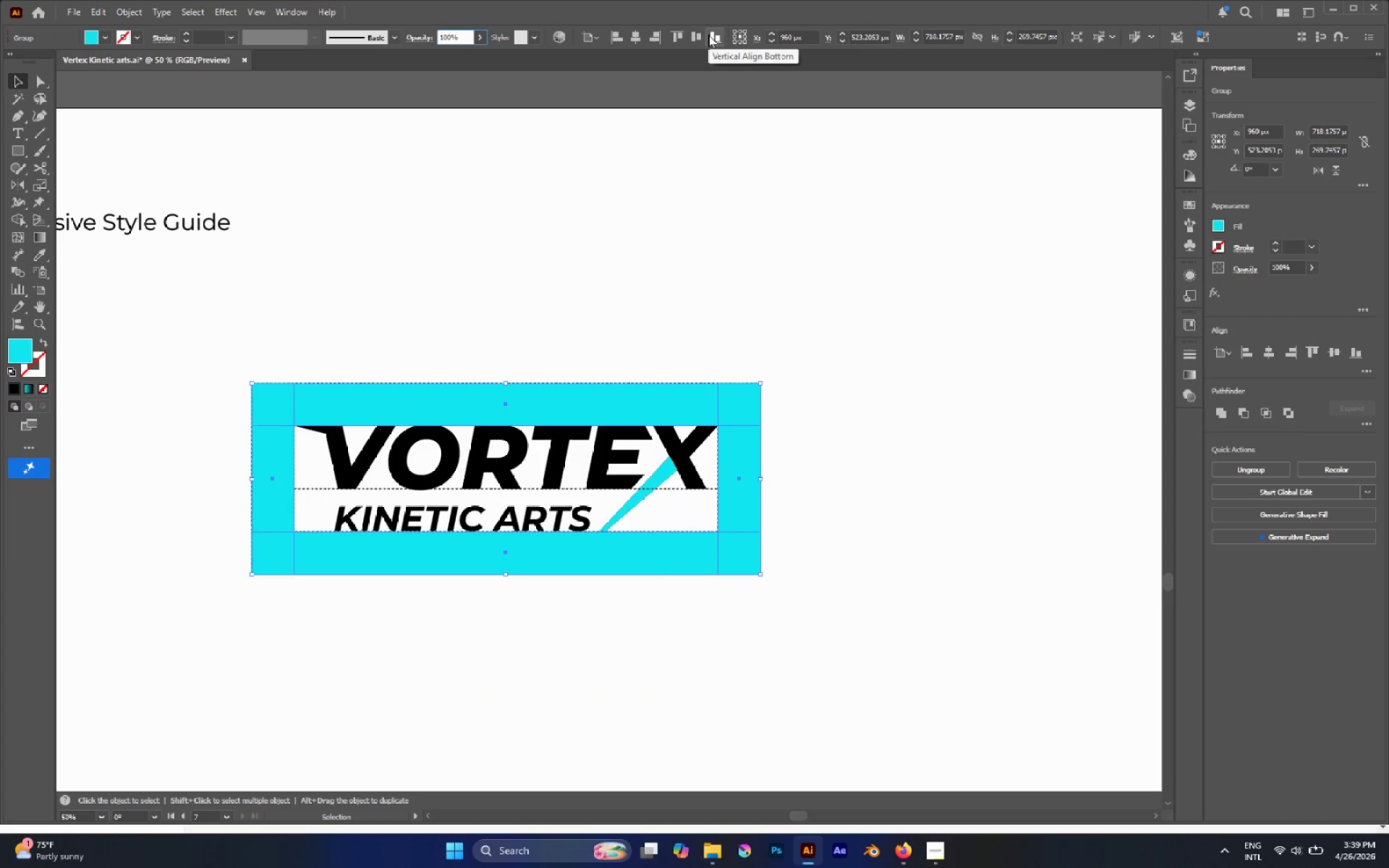 
key(Backspace)
 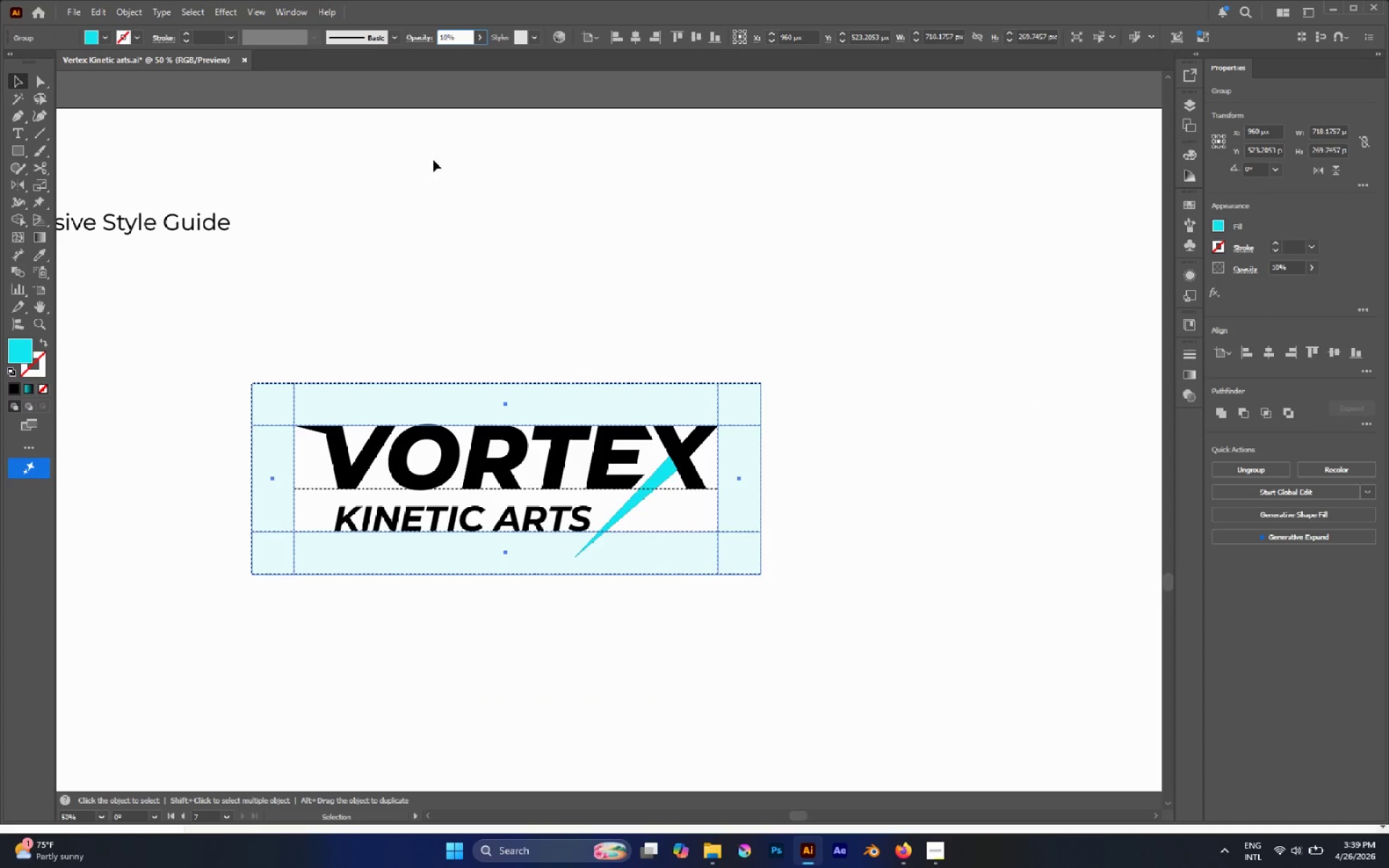 
left_click([464, 190])
 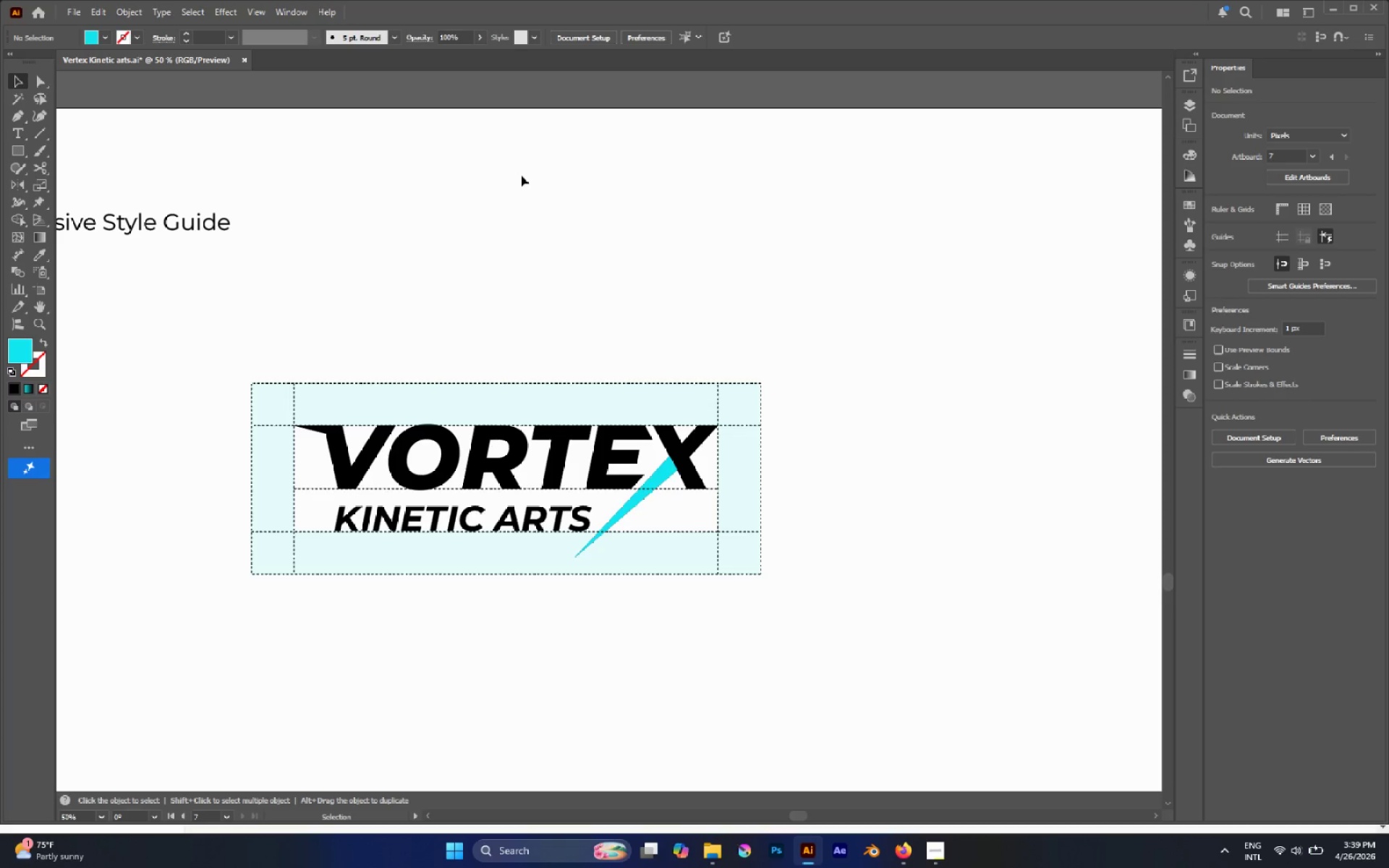 
hold_key(key=AltLeft, duration=0.55)
scroll: coordinate [893, 286], scroll_direction: down, amount: 2.0
 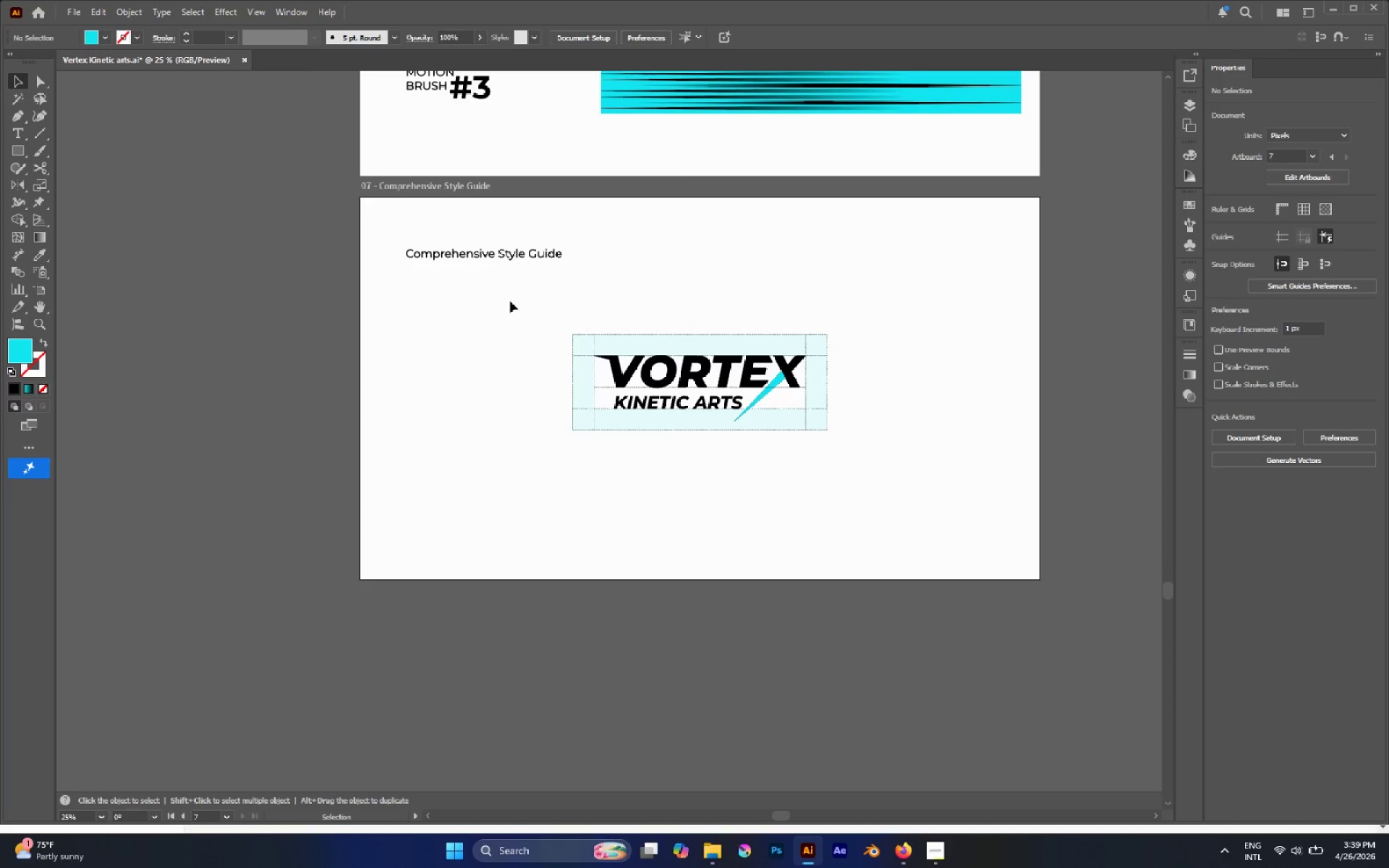 
left_click_drag(start_coordinate=[510, 301], to_coordinate=[929, 482])
 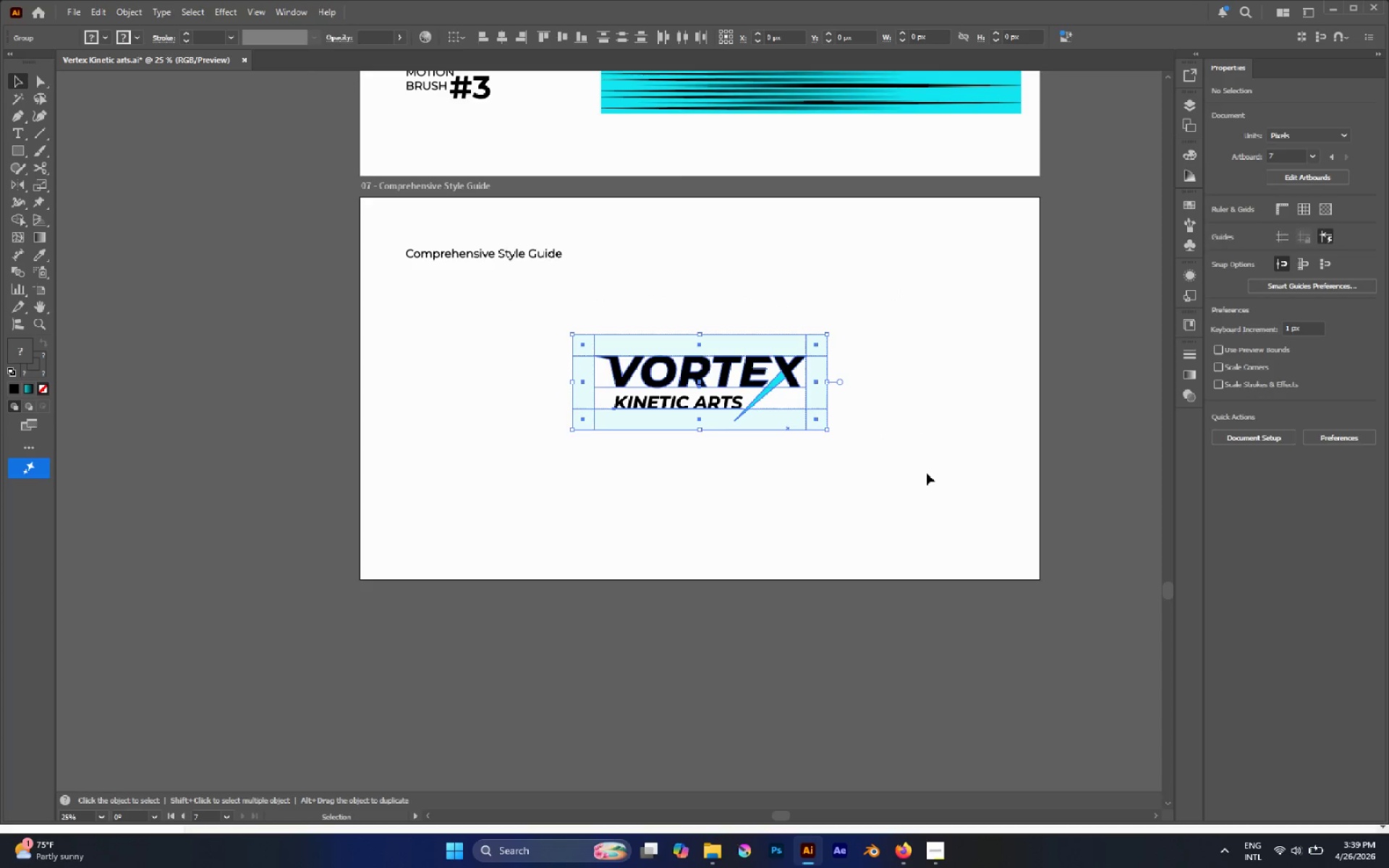 
key(Control+G)
 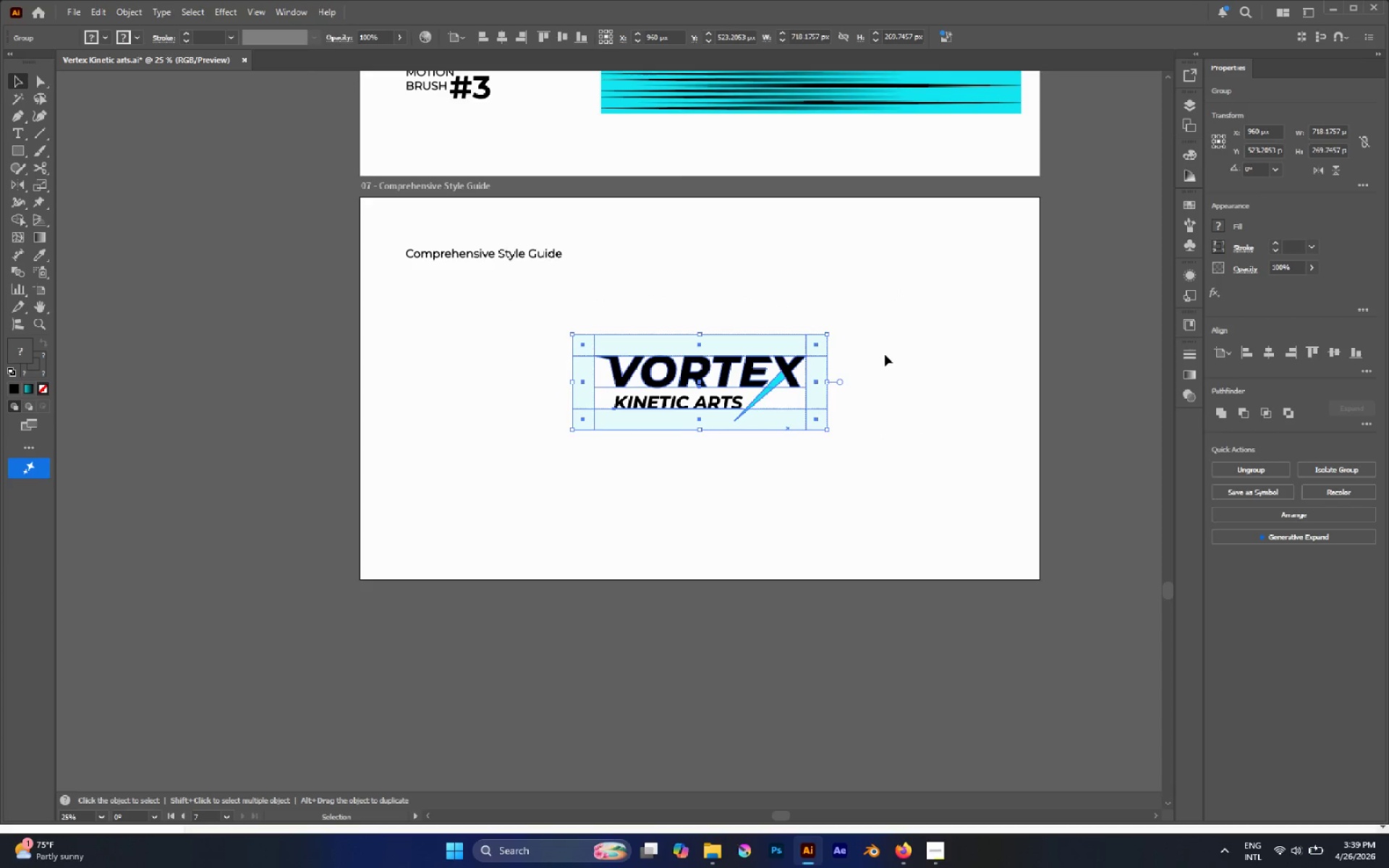 
left_click_drag(start_coordinate=[872, 362], to_coordinate=[873, 370])
 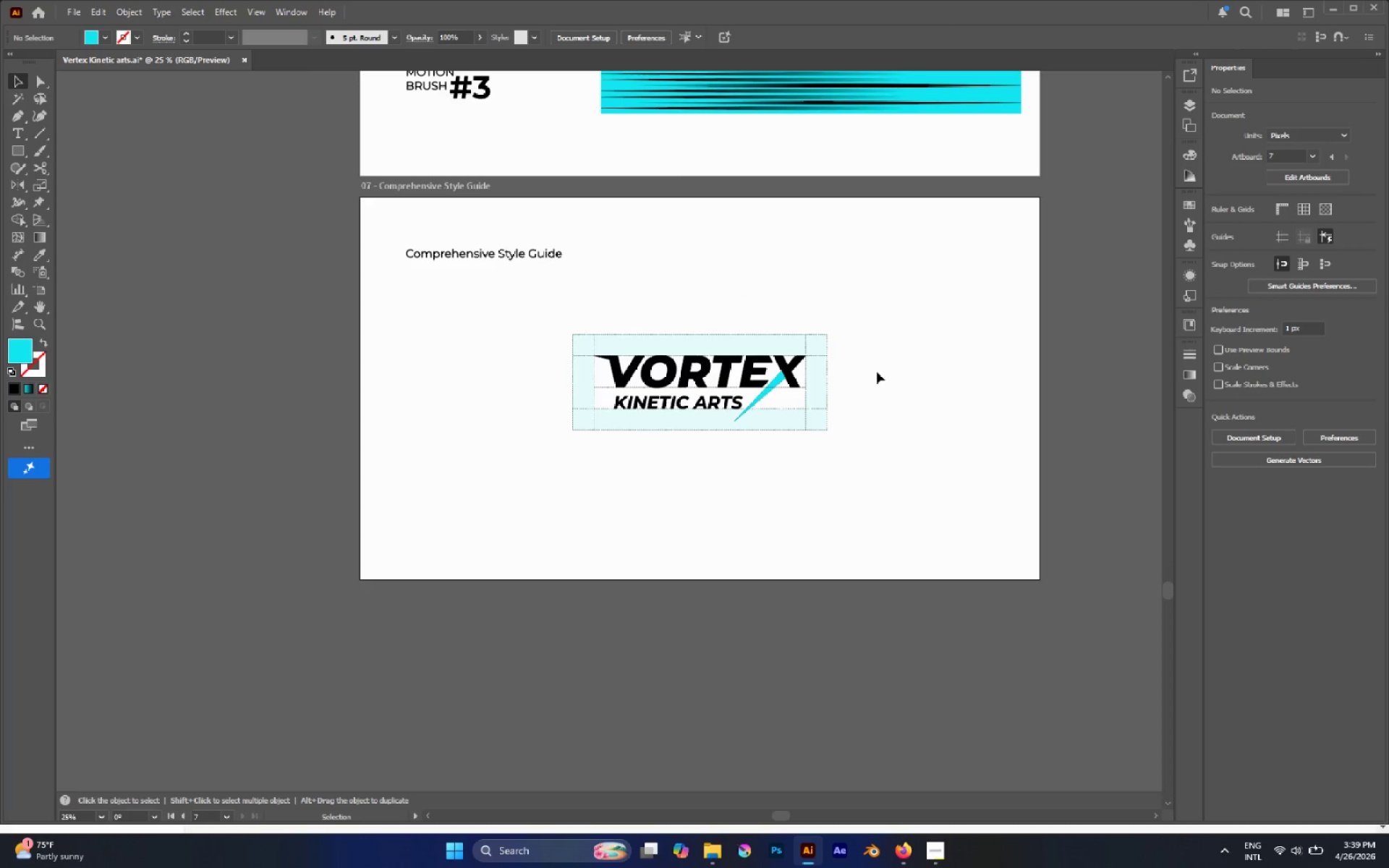 
key(Alt+AltLeft)
 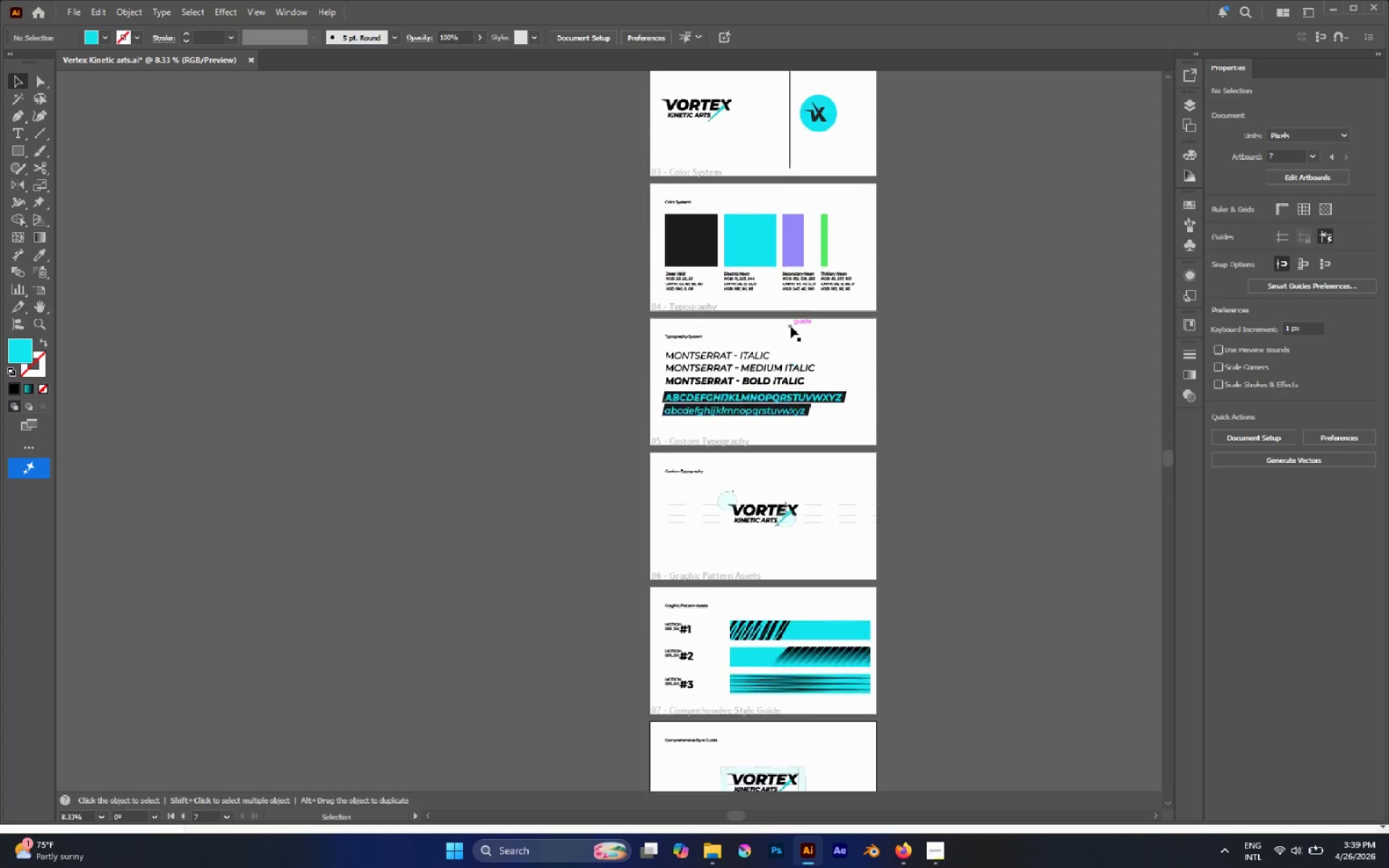 
hold_key(key=AltLeft, duration=0.39)
 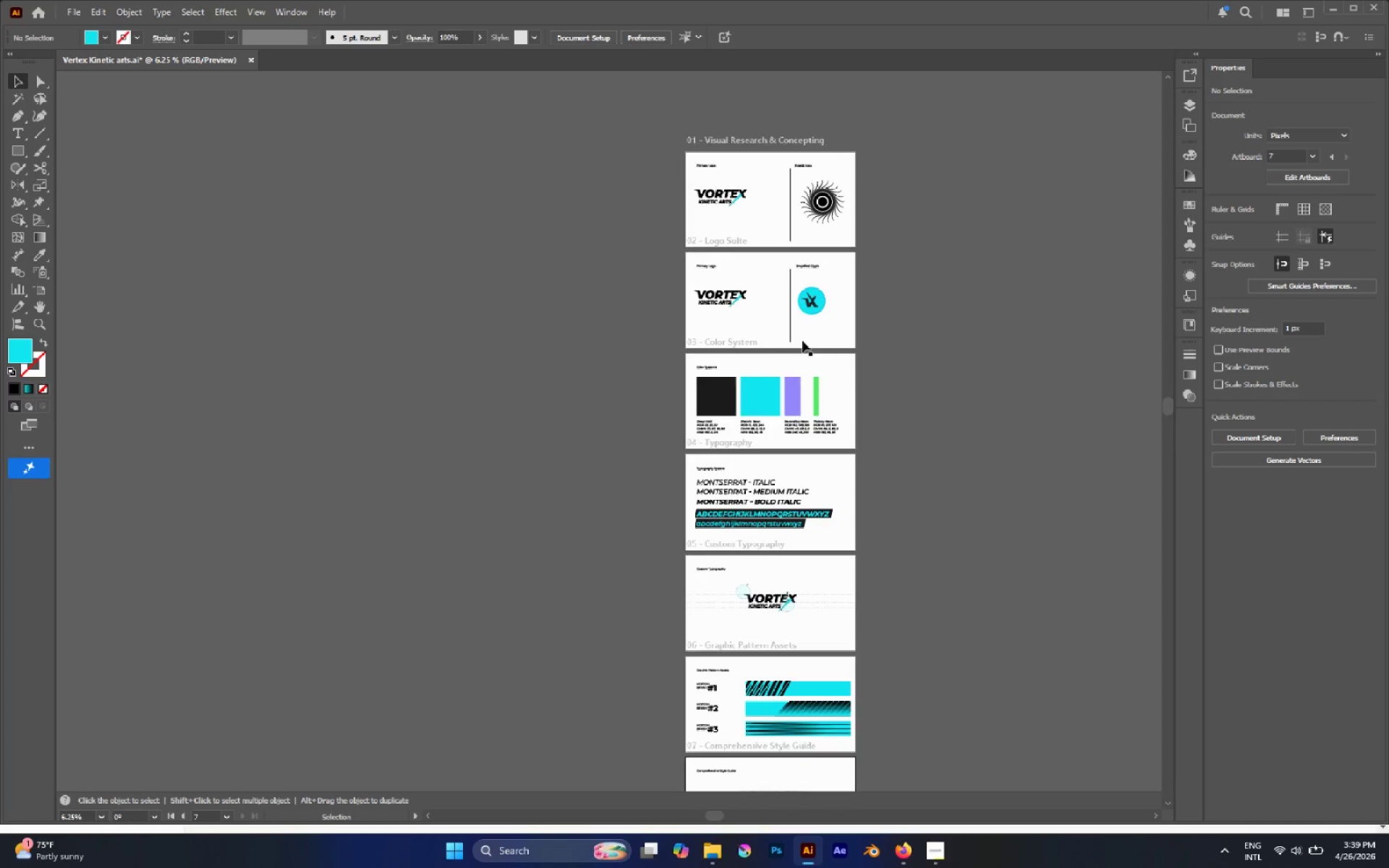 
key(Alt+AltLeft)
 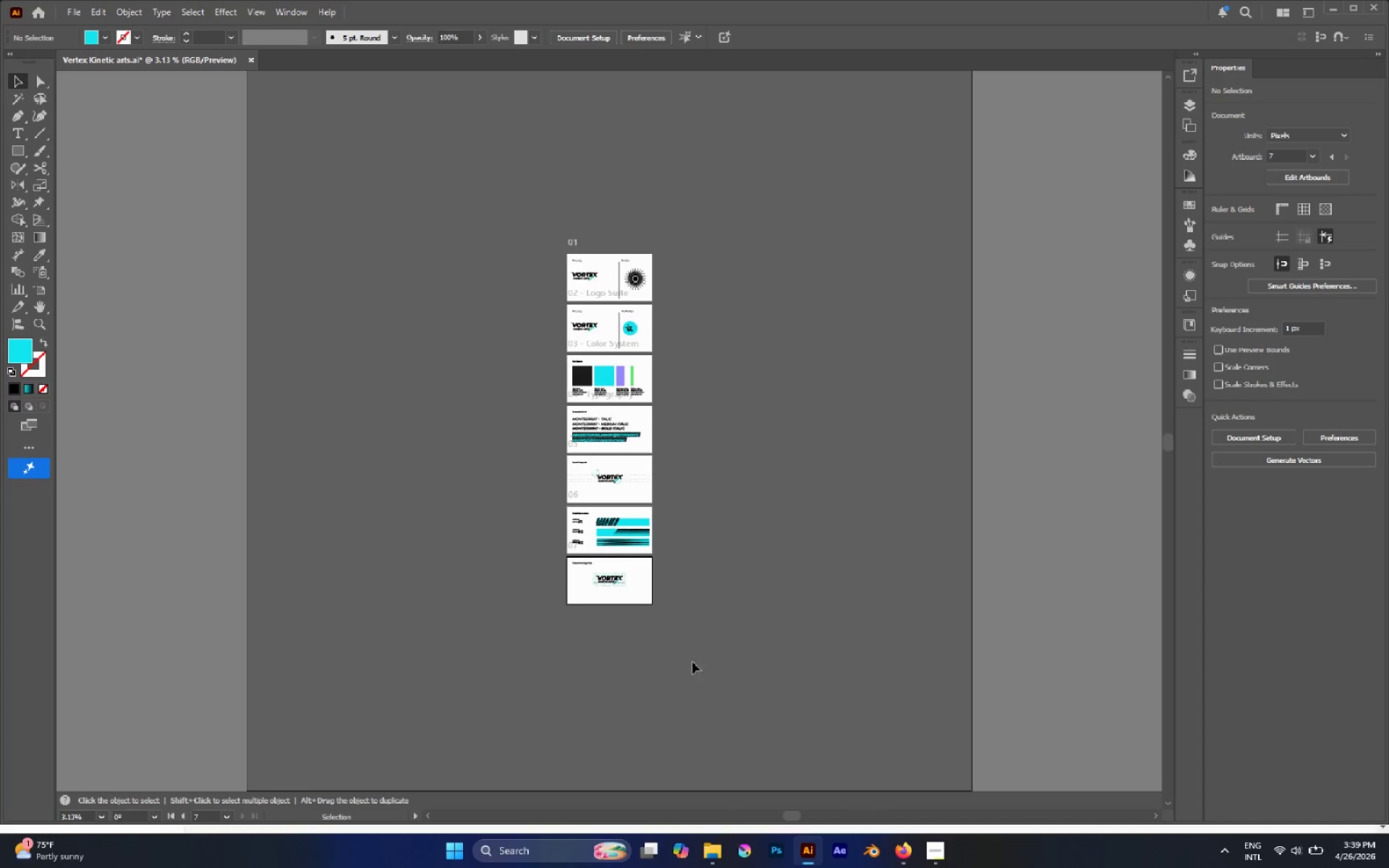 
scroll: coordinate [802, 341], scroll_direction: up, amount: 33.0
 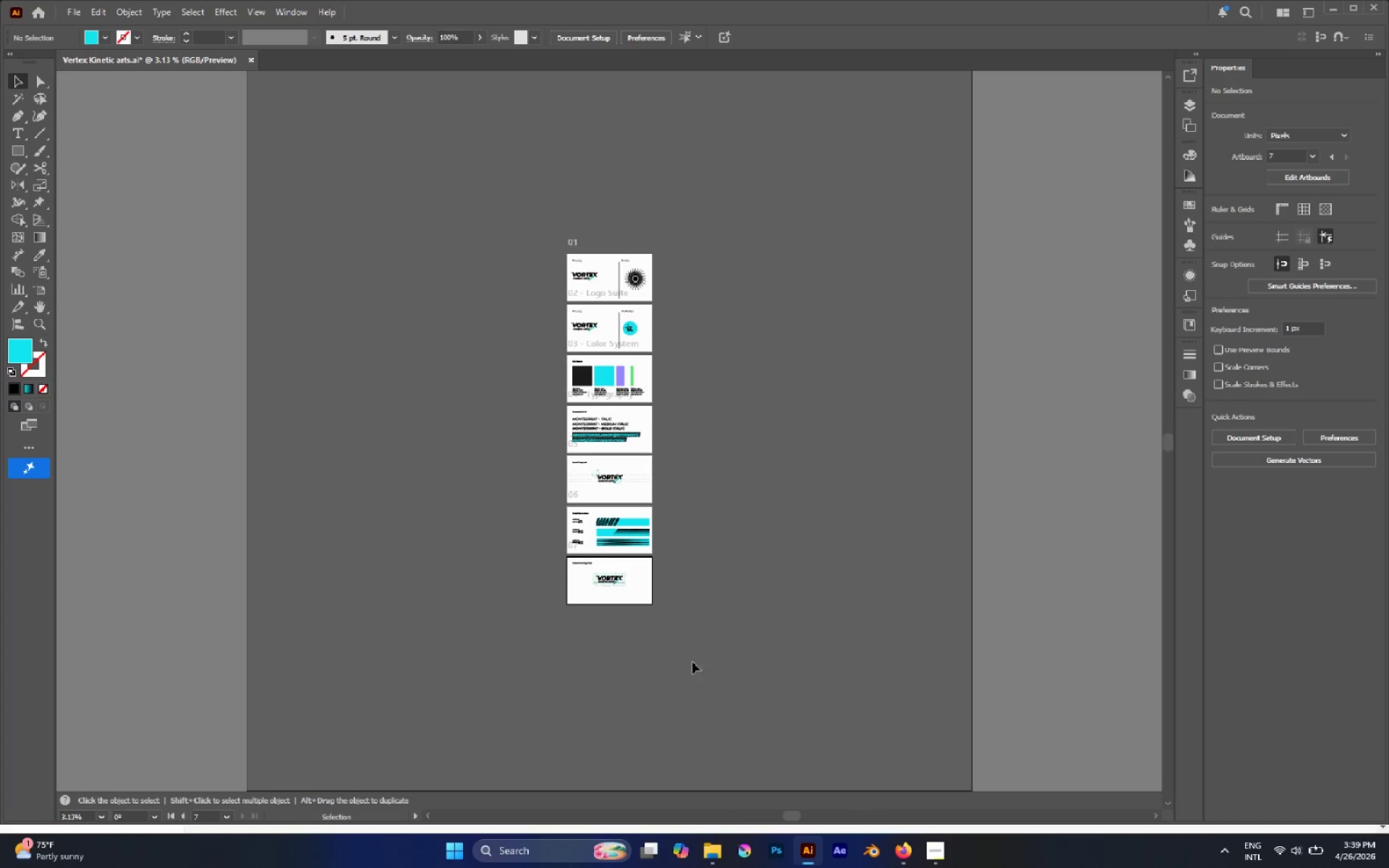 
hold_key(key=AltLeft, duration=1.5)
scroll: coordinate [556, 584], scroll_direction: up, amount: 5.0
 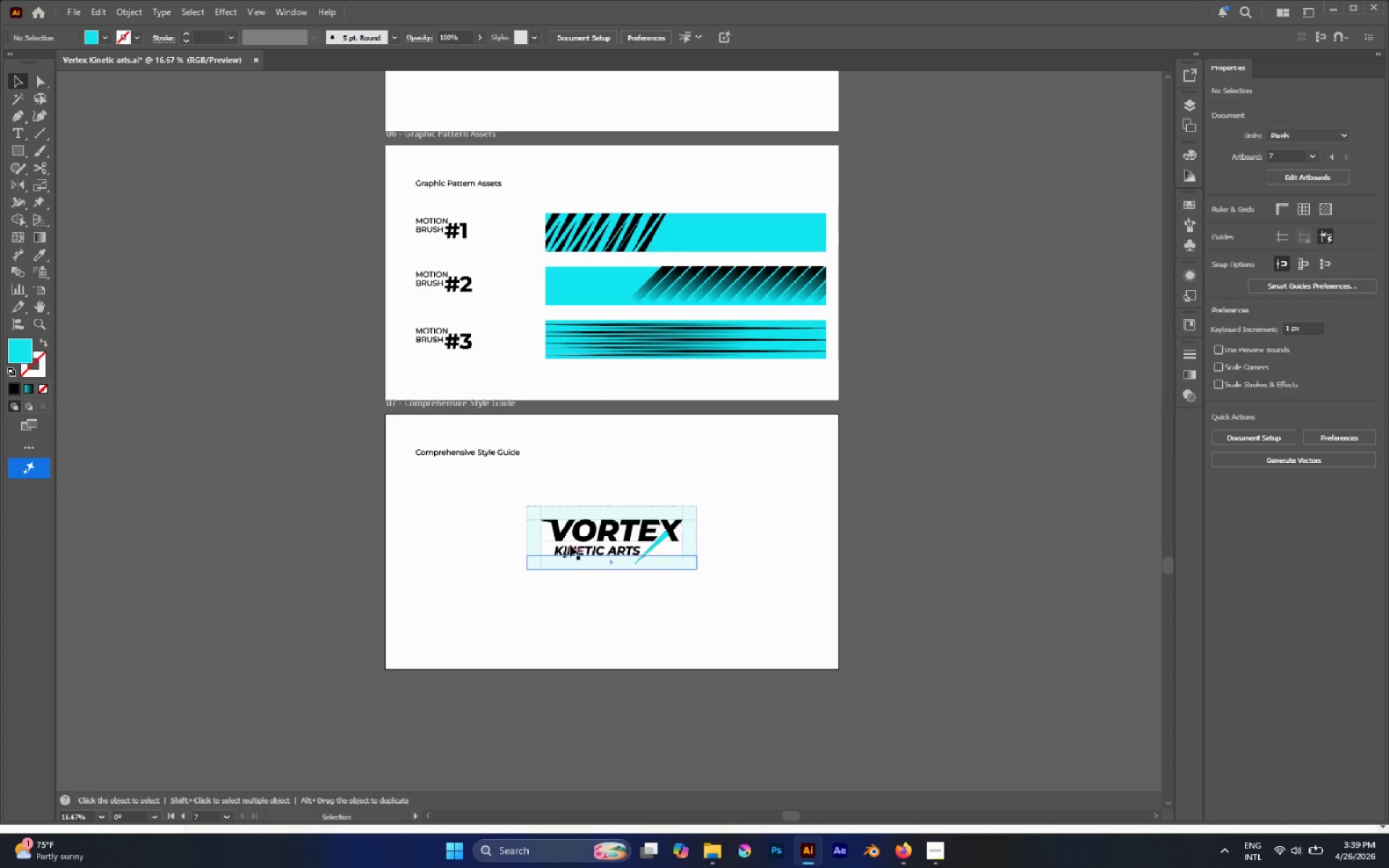 
left_click([571, 543])
 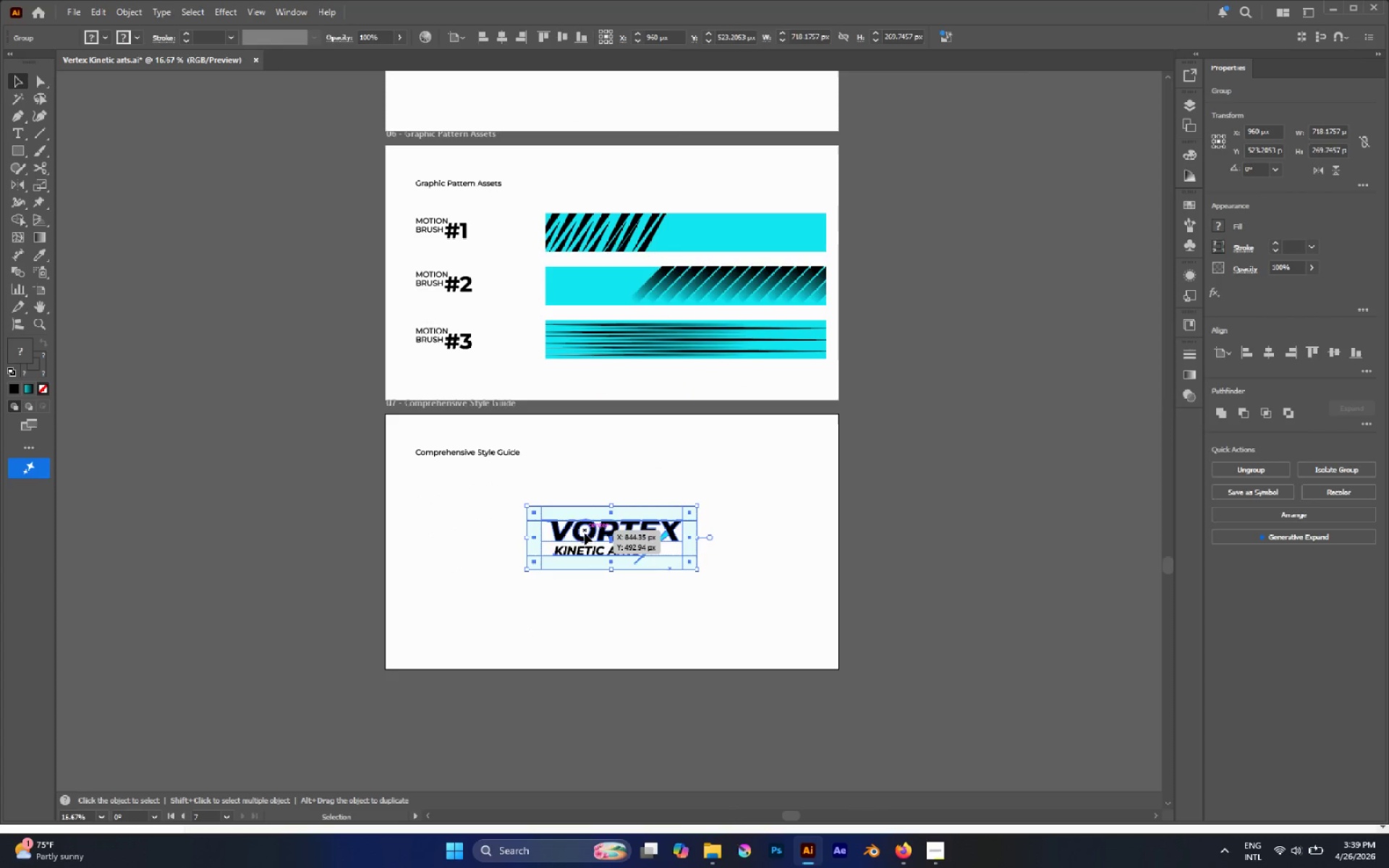 
left_click_drag(start_coordinate=[585, 533], to_coordinate=[493, 493])
 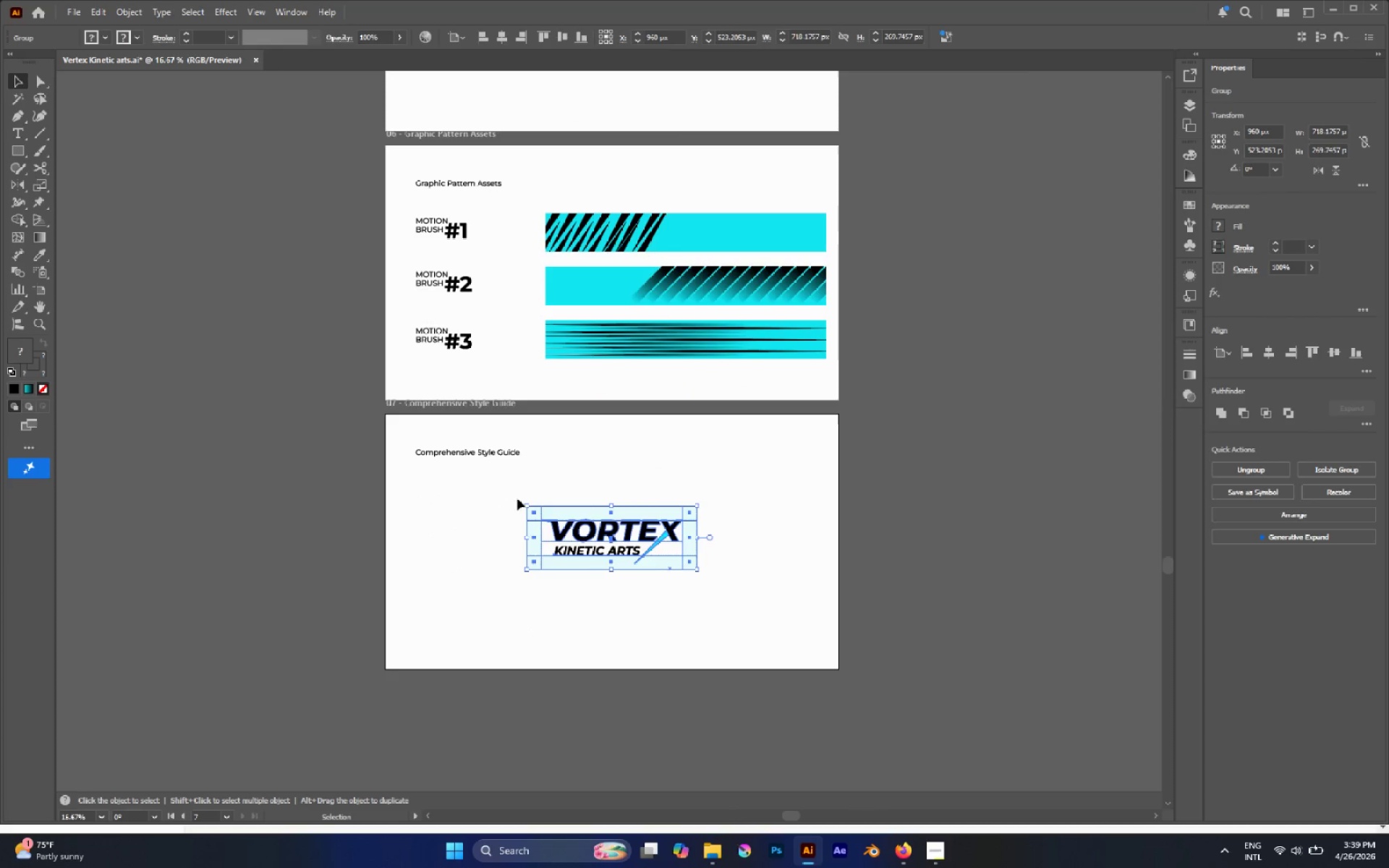 
left_click([518, 498])
 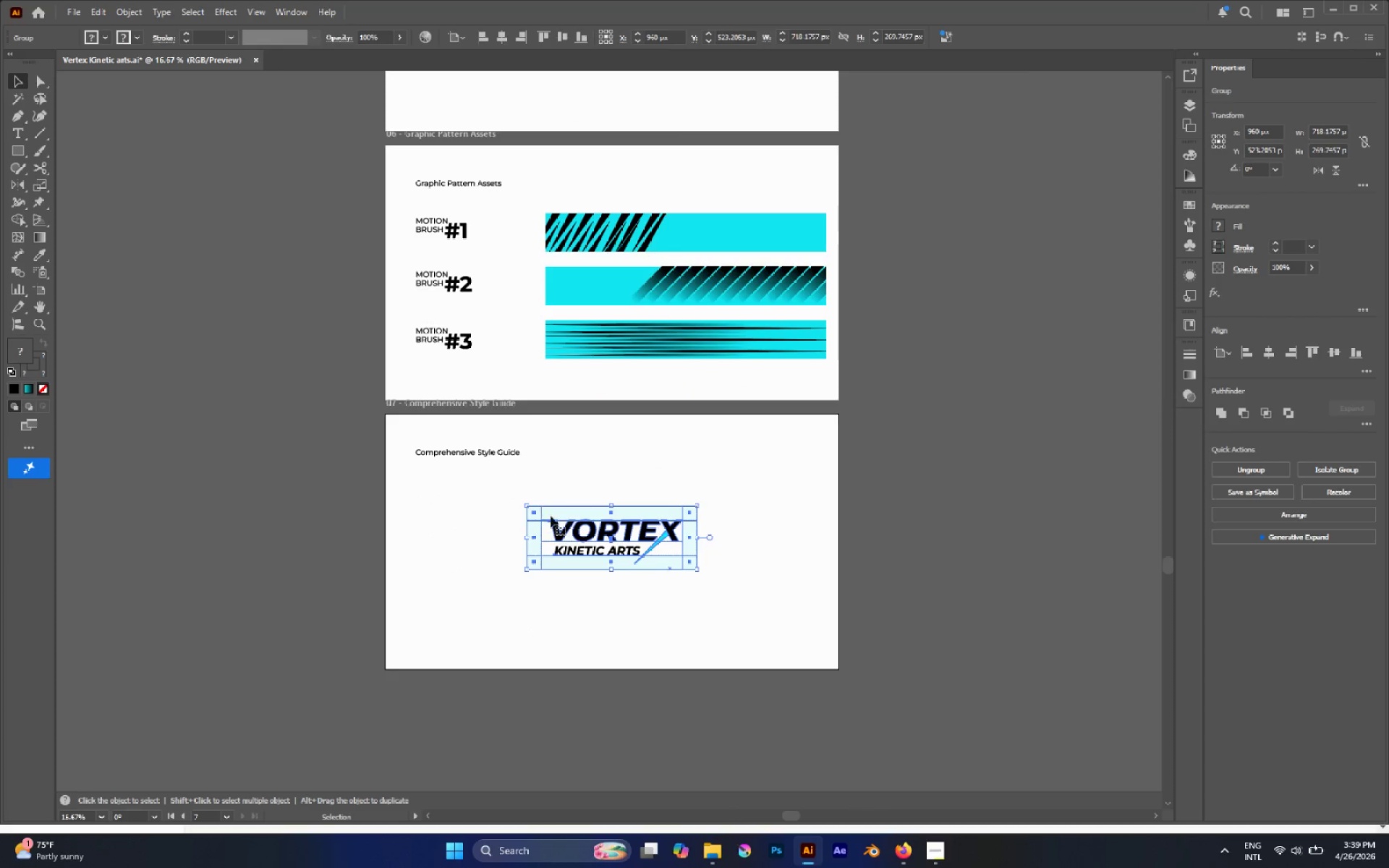 
left_click([591, 493])
 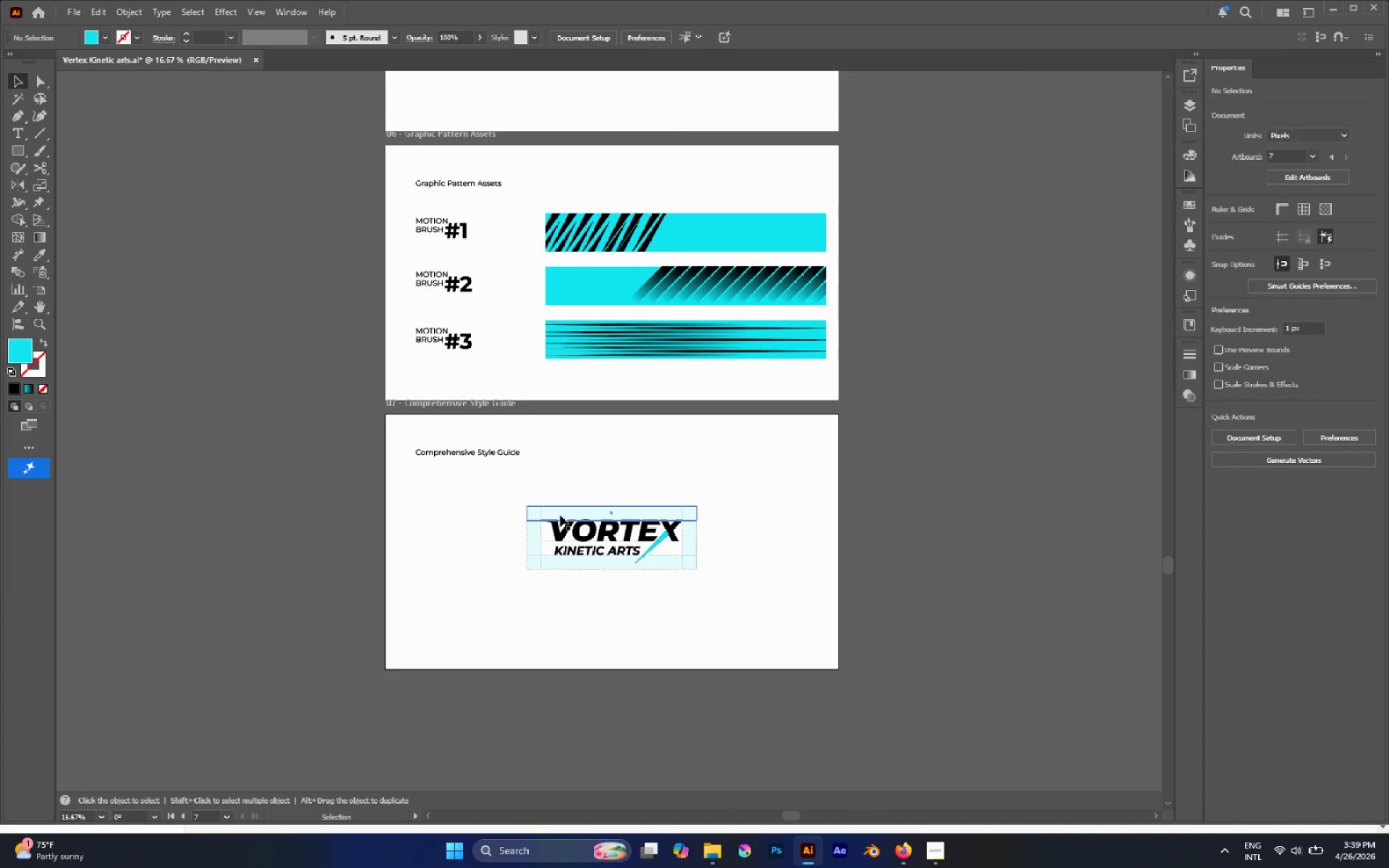 
left_click([560, 515])
 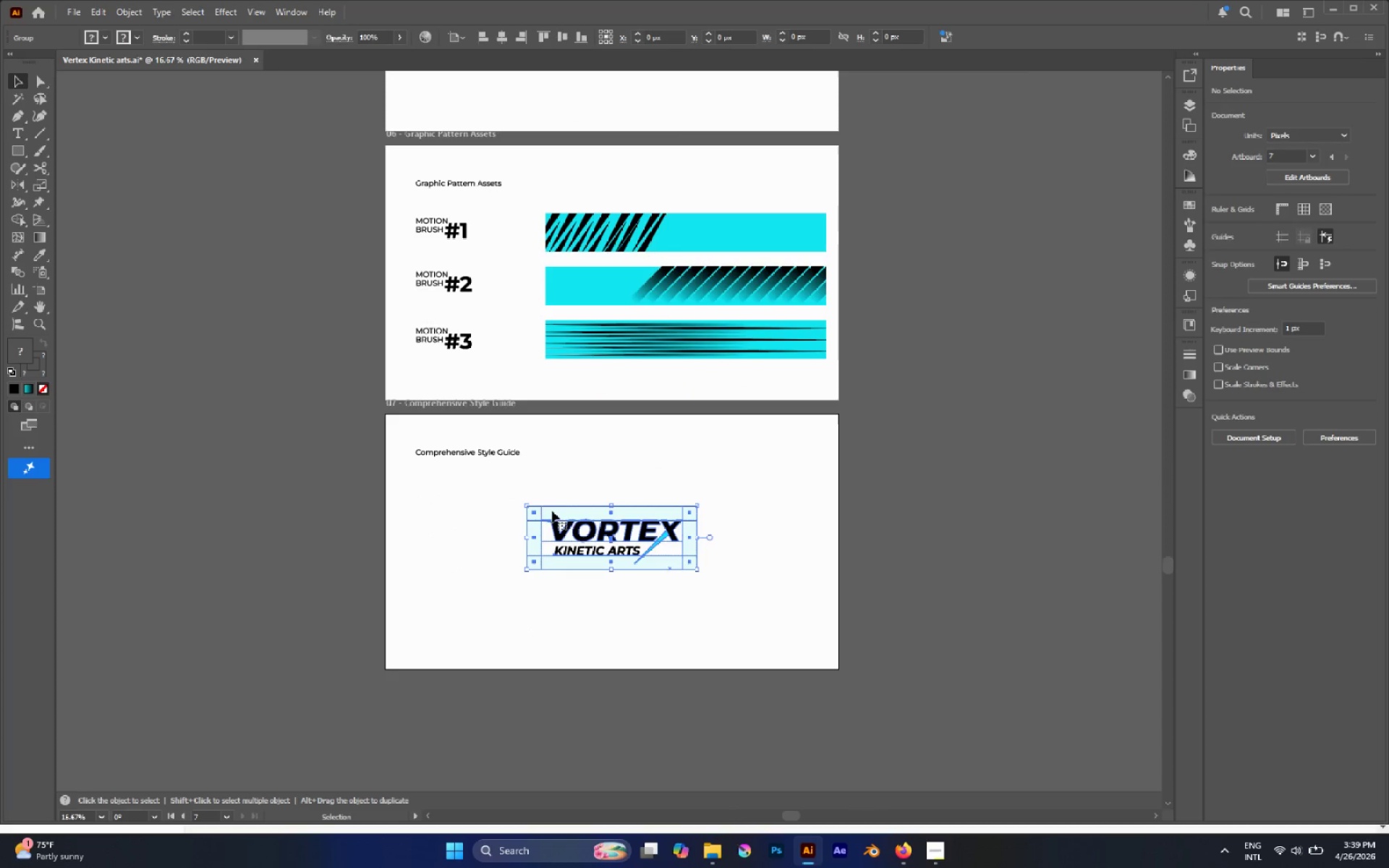 
hold_key(key=ShiftLeft, duration=0.97)
left_click([501, 455])
 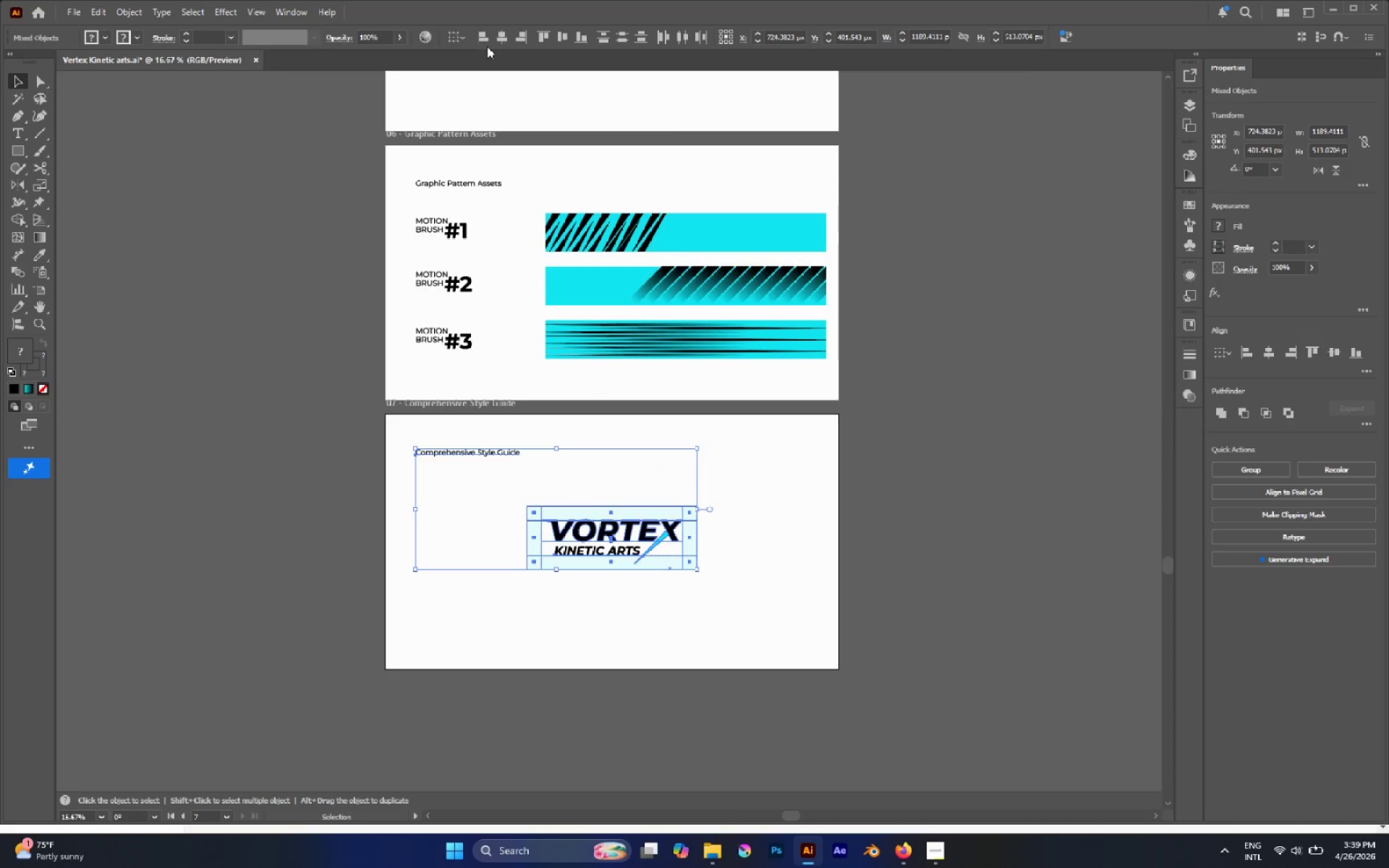 
left_click([484, 44])
 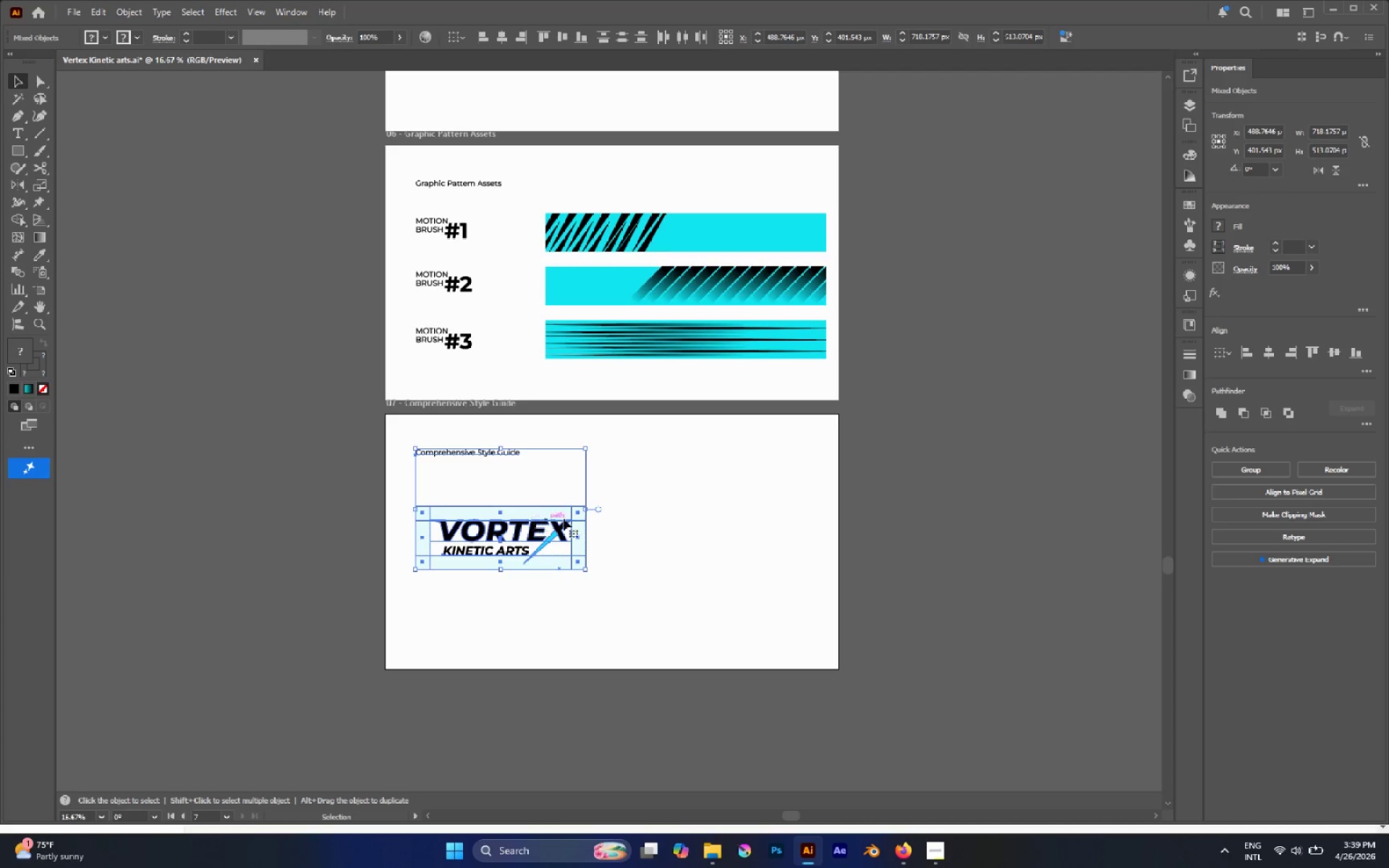 
left_click([646, 517])
 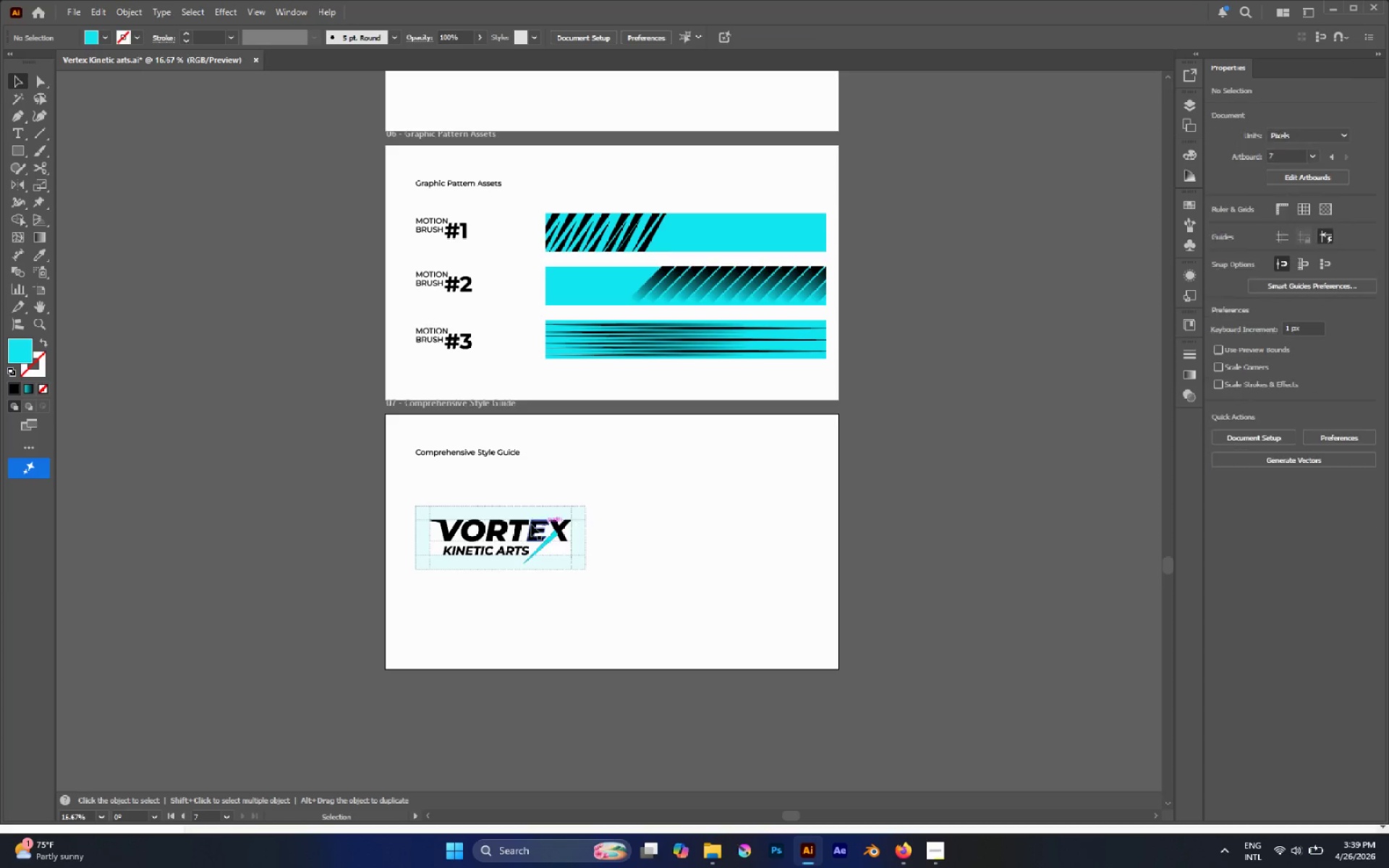 
hold_key(key=AltLeft, duration=0.5)
scroll: coordinate [518, 524], scroll_direction: up, amount: 5.0
 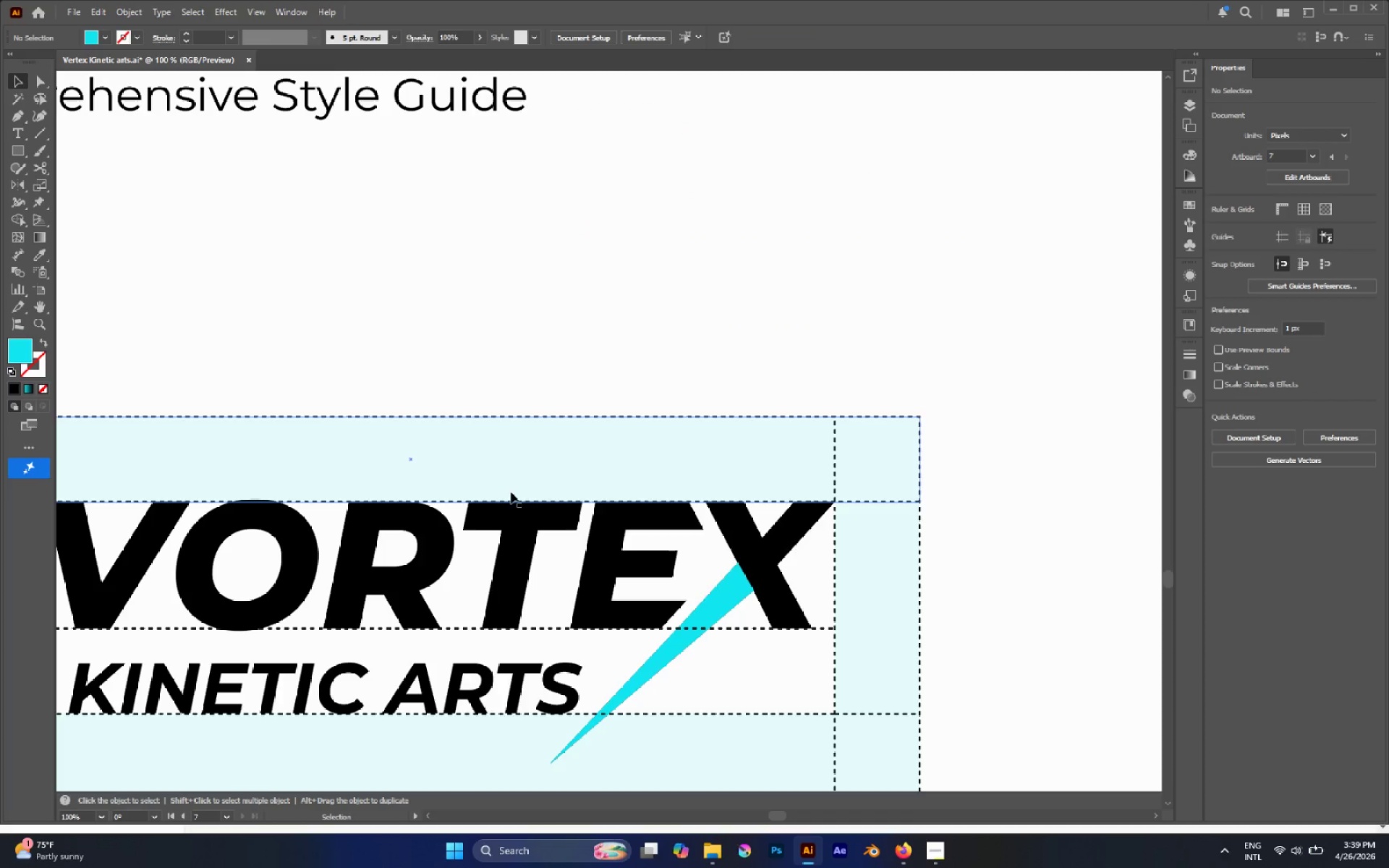 
hold_key(key=AltLeft, duration=0.39)
scroll: coordinate [539, 486], scroll_direction: down, amount: 2.0
 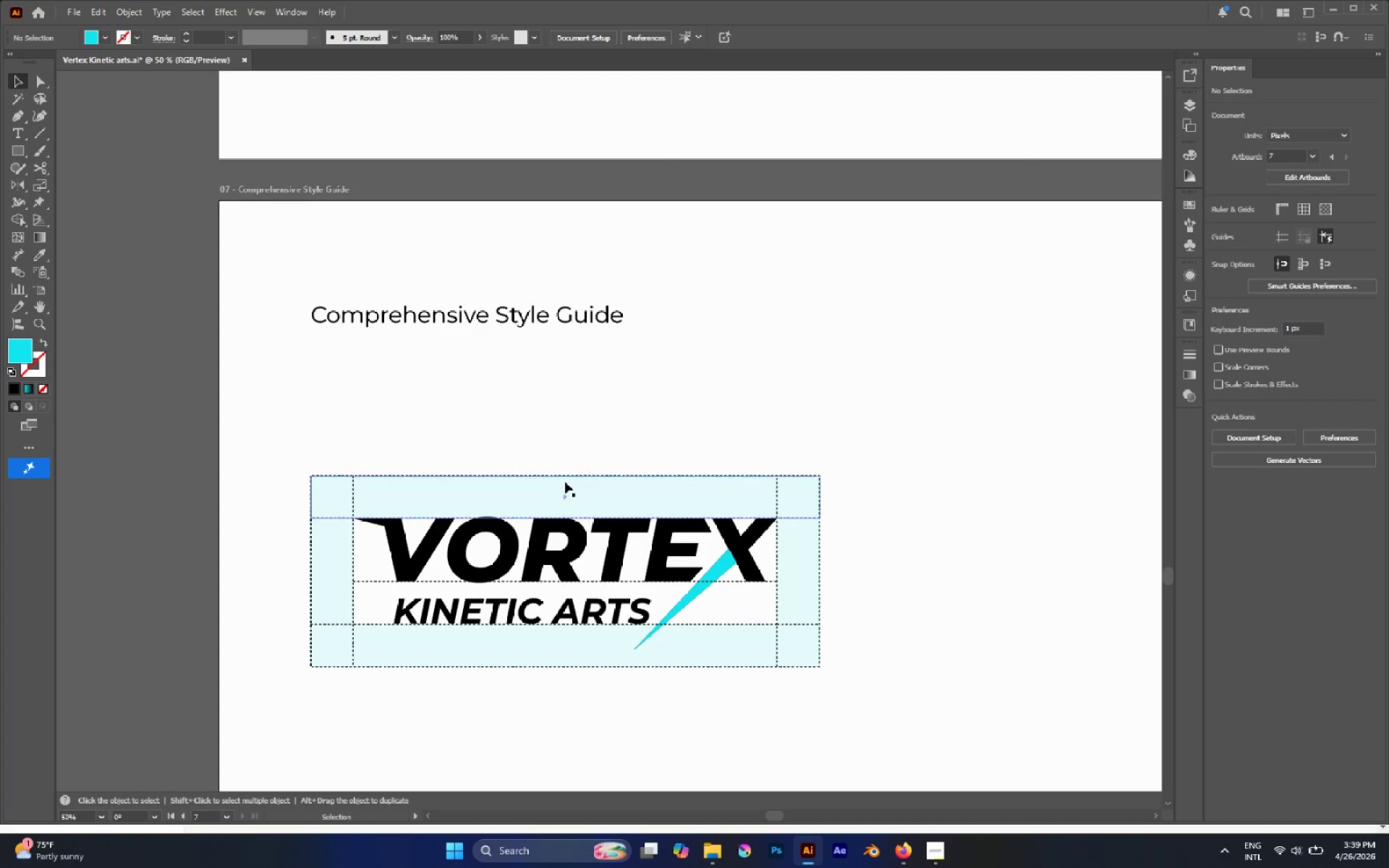 
left_click_drag(start_coordinate=[555, 484], to_coordinate=[549, 472])
 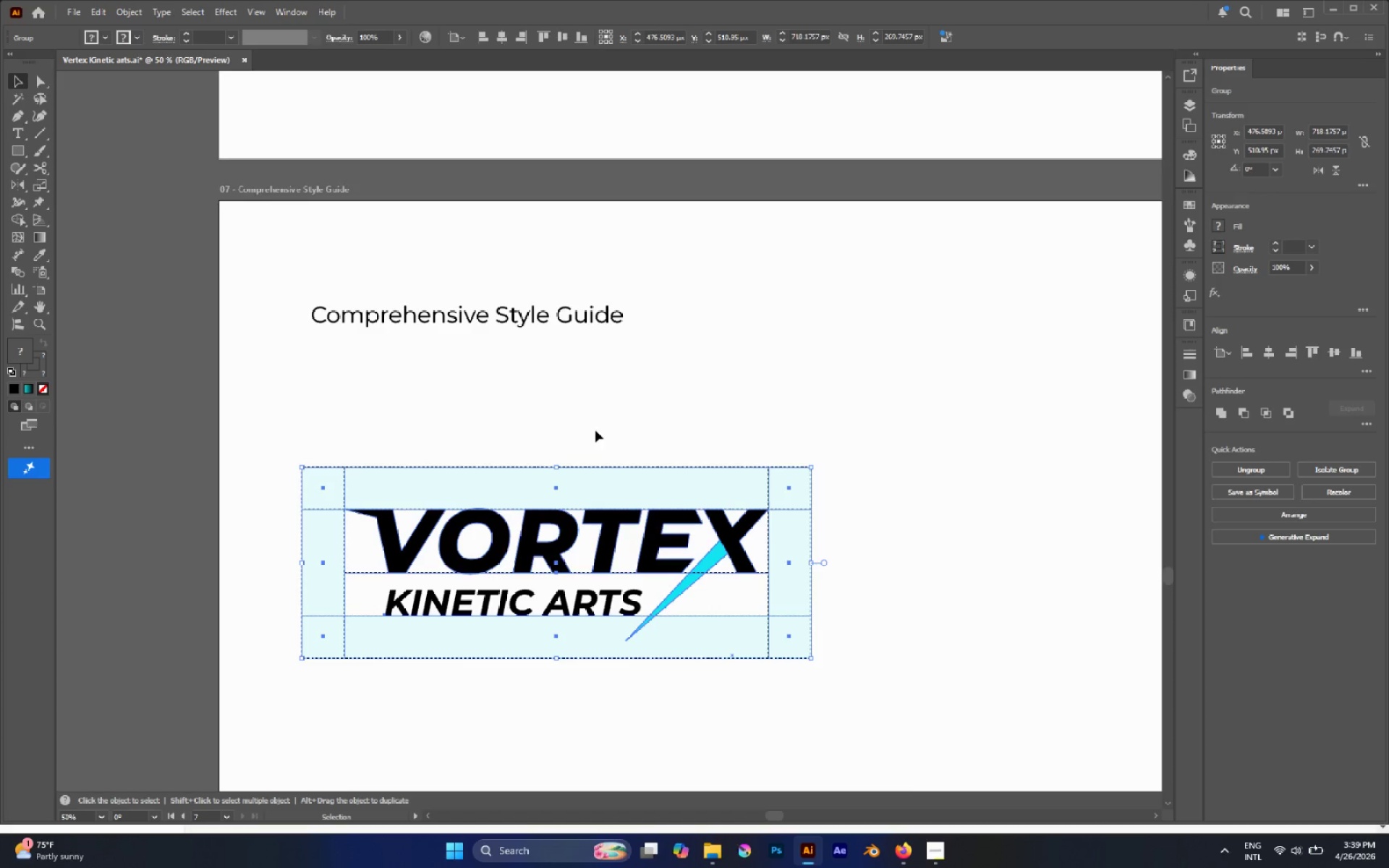 
hold_key(key=ShiftLeft, duration=2.14)
 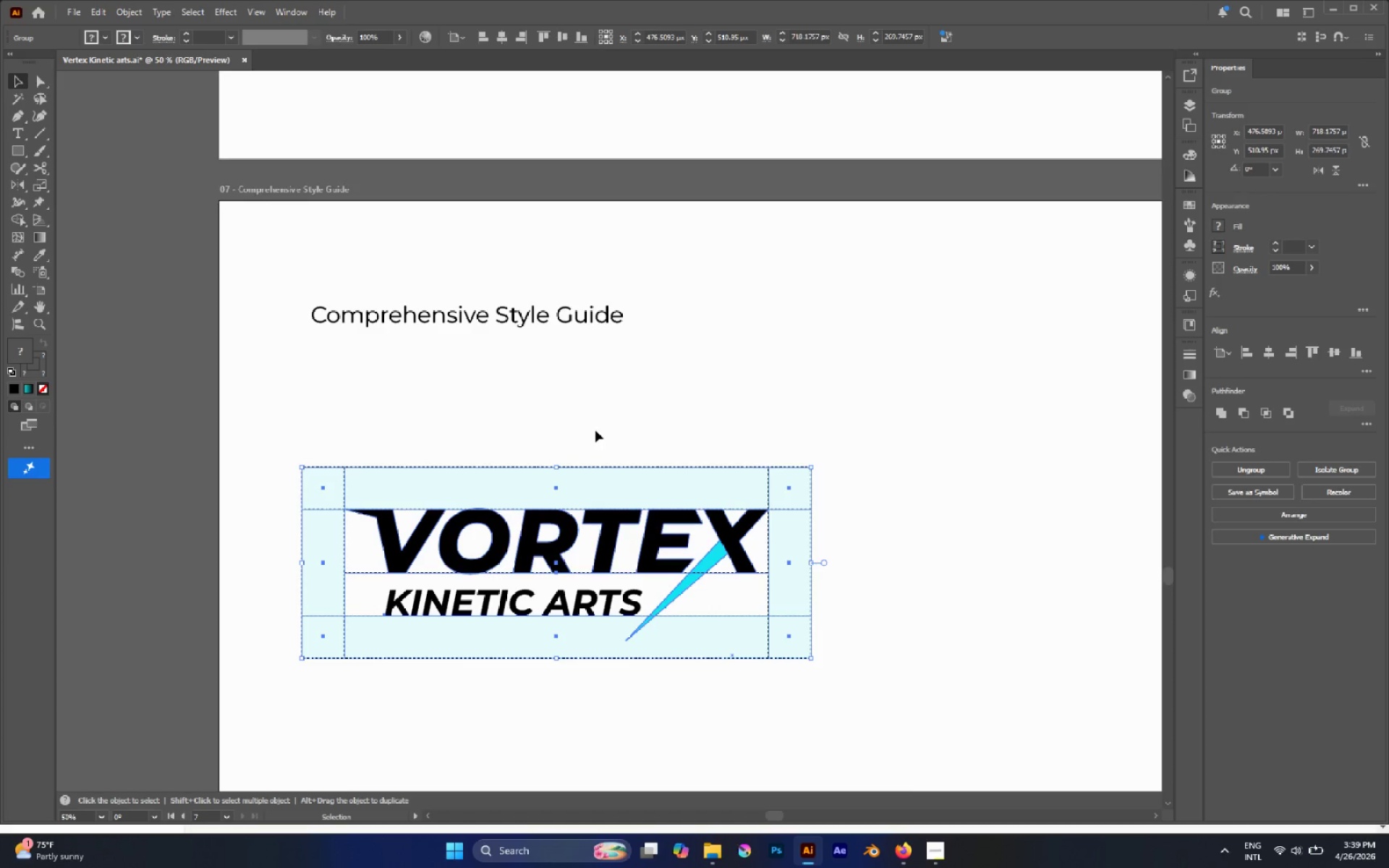 
key(Control+Z)
 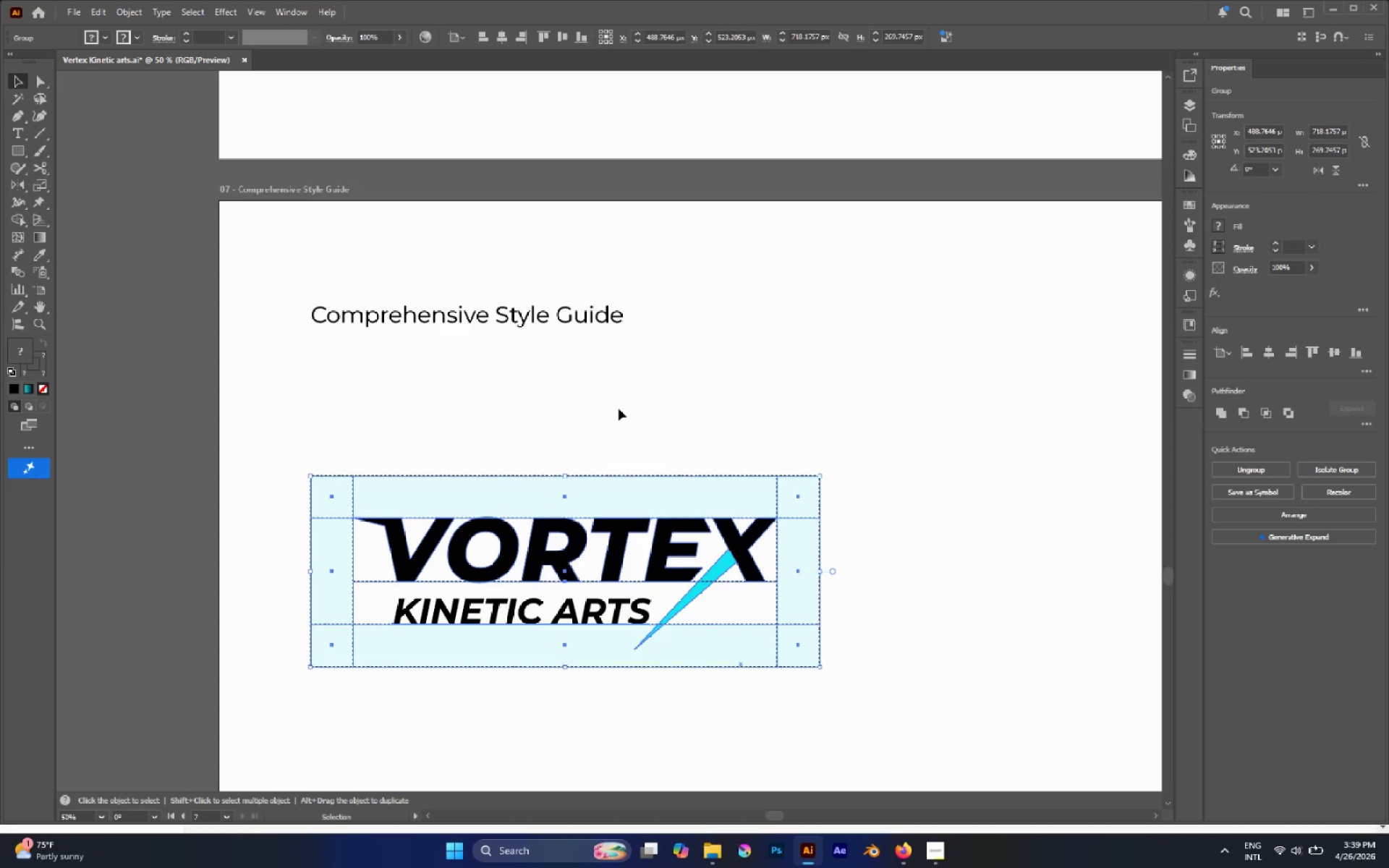 
left_click([619, 409])
 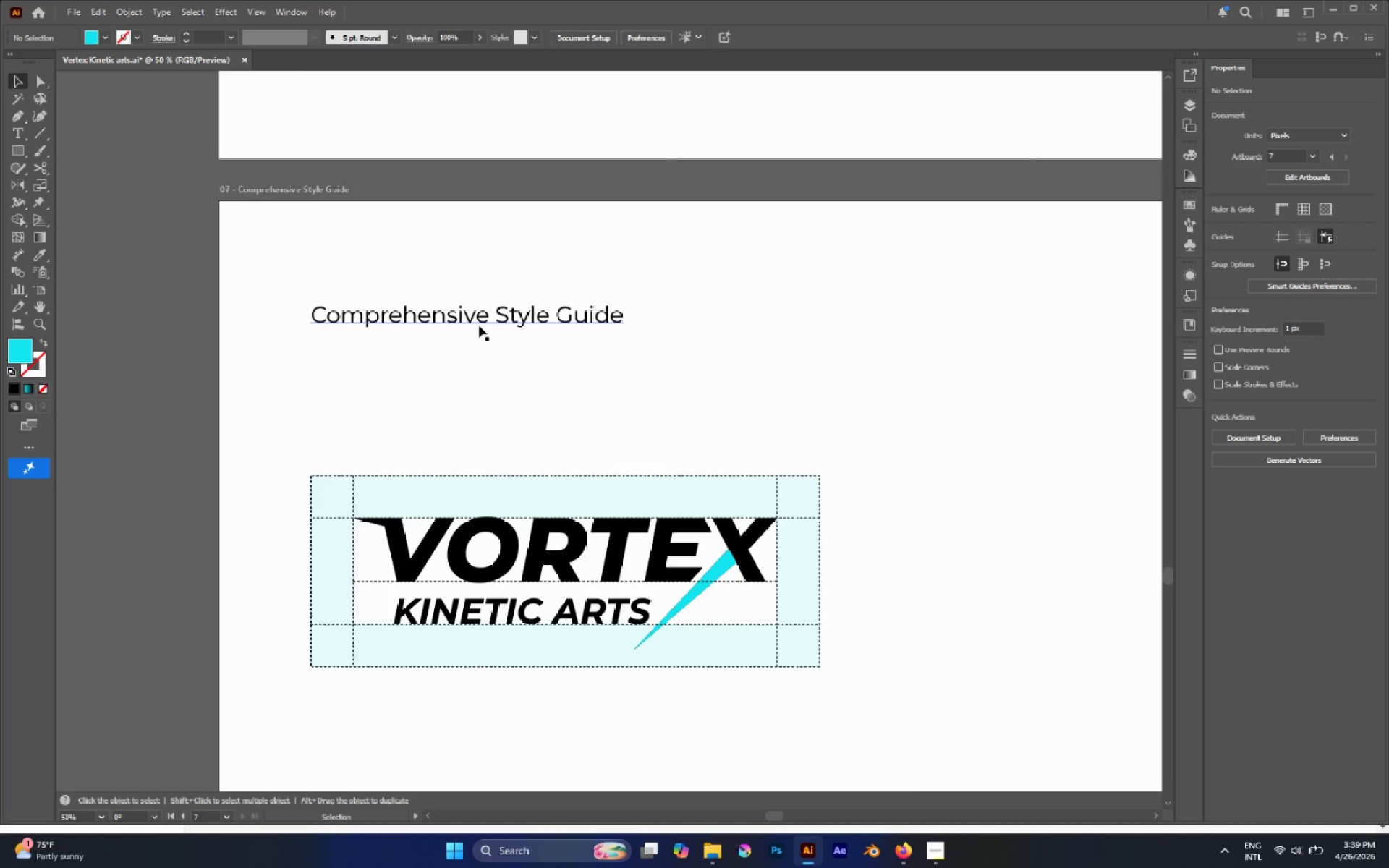 
left_click([475, 318])
 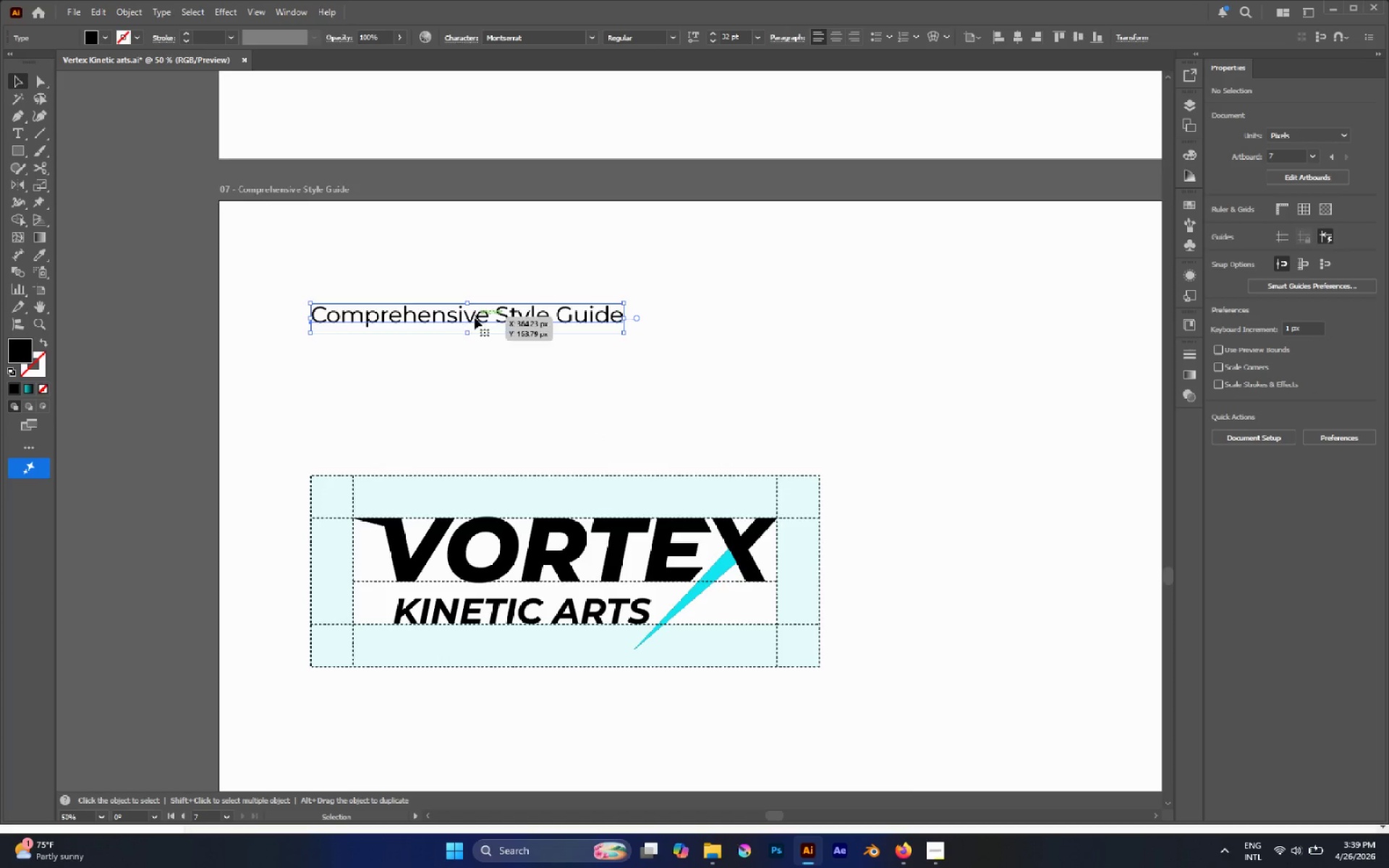 
hold_key(key=AltLeft, duration=1.36)
left_click_drag(start_coordinate=[449, 318], to_coordinate=[446, 451])
 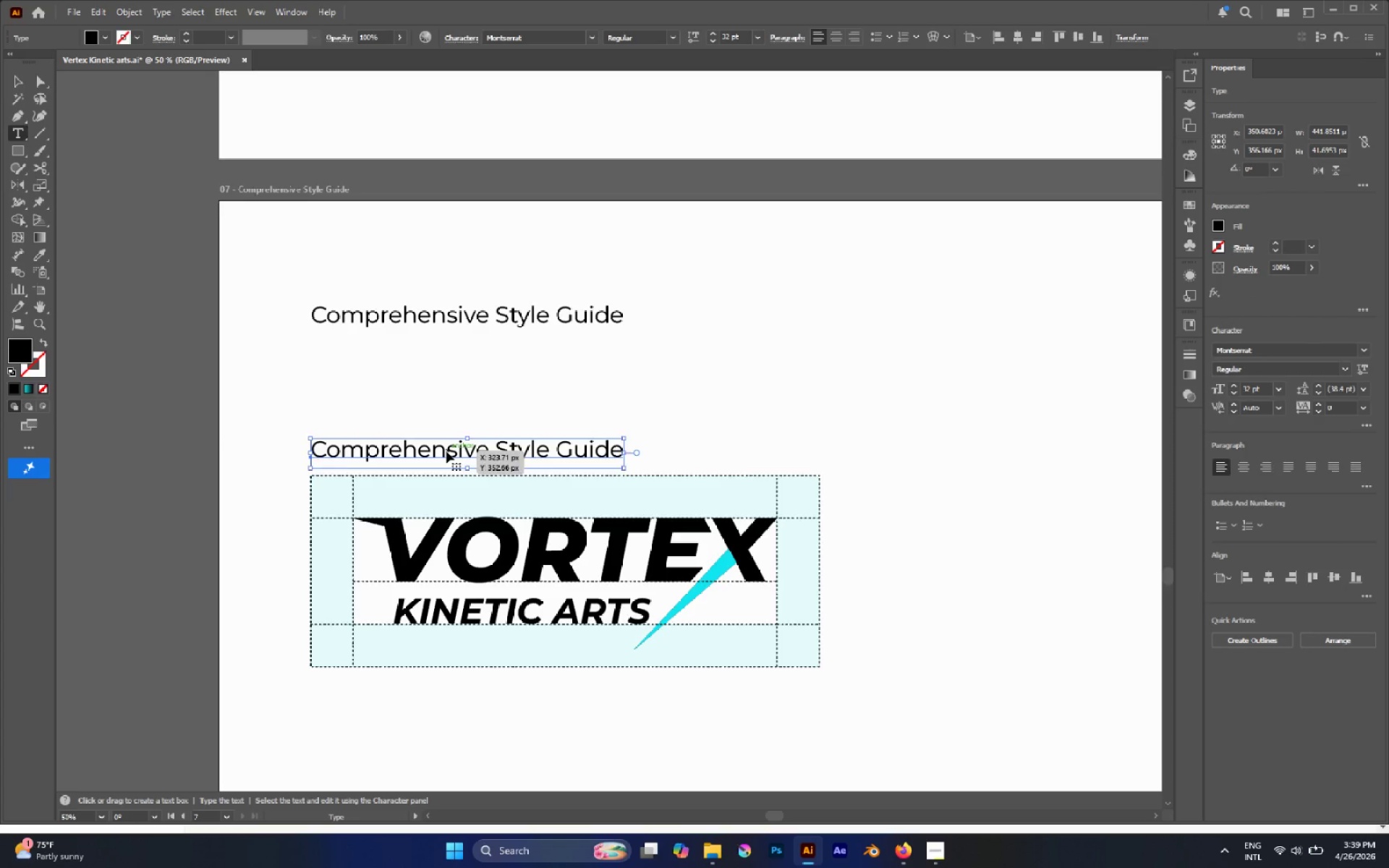 
hold_key(key=ShiftLeft, duration=1.0)
 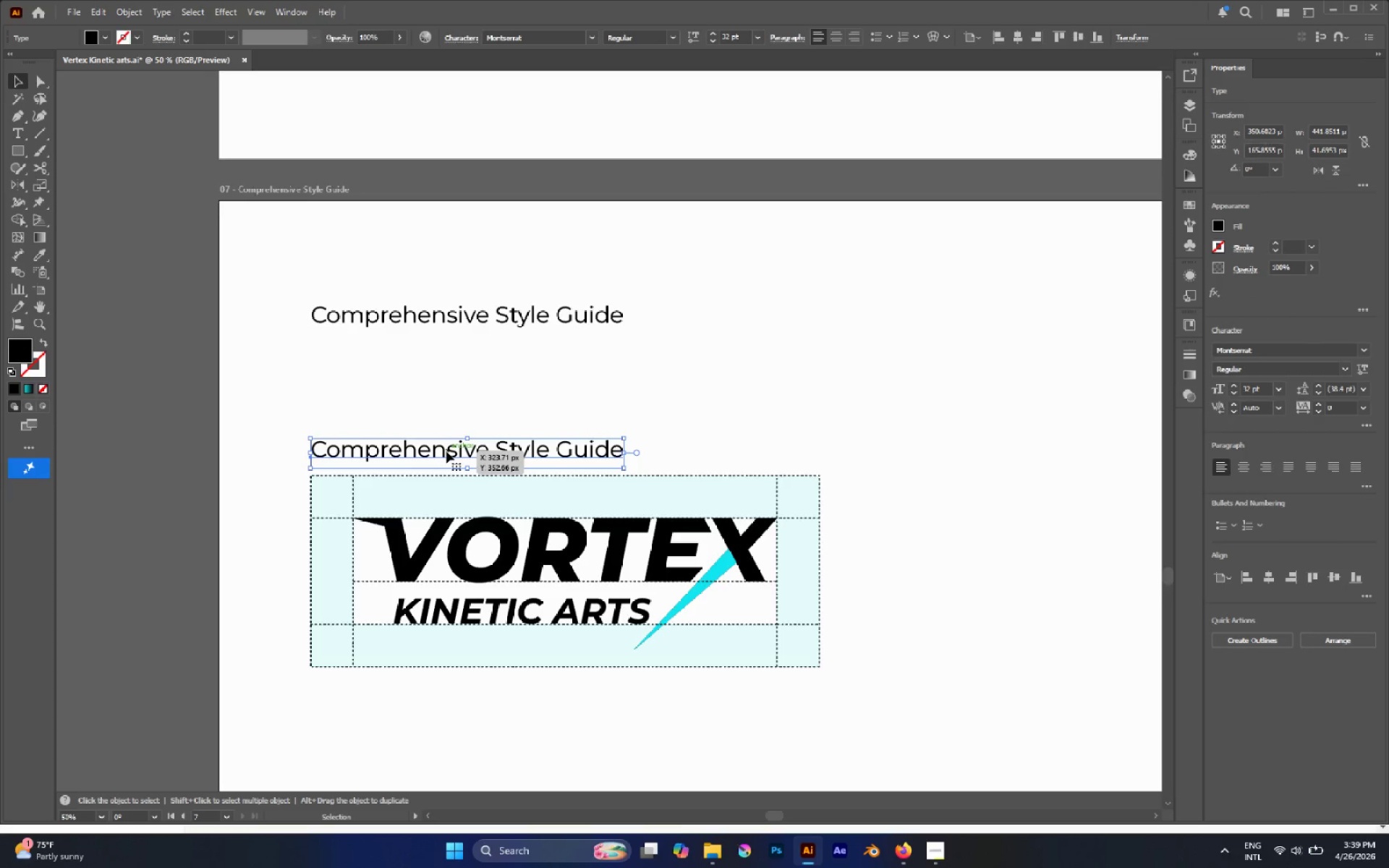 
double_click([446, 451])
 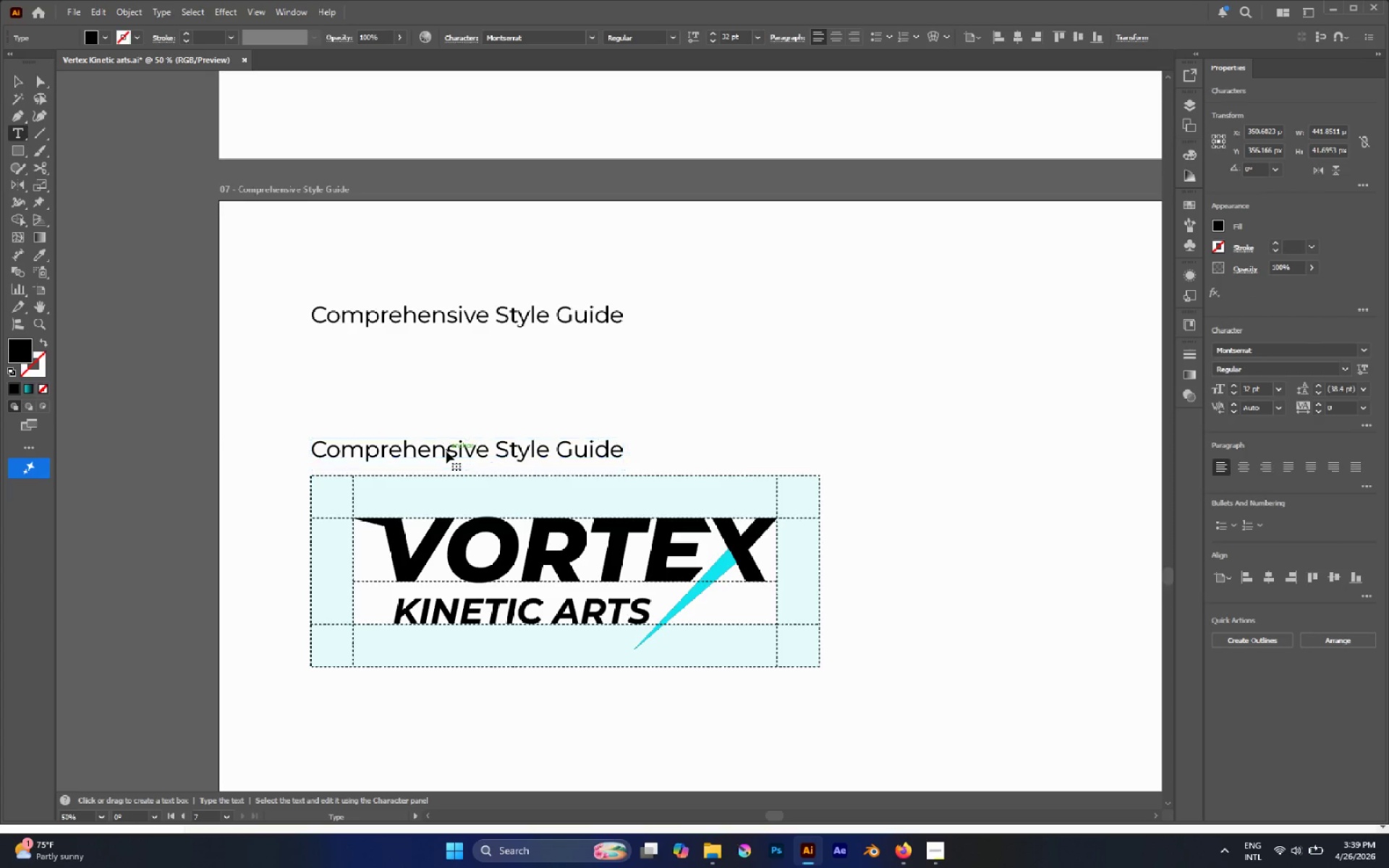 
triple_click([446, 451])
 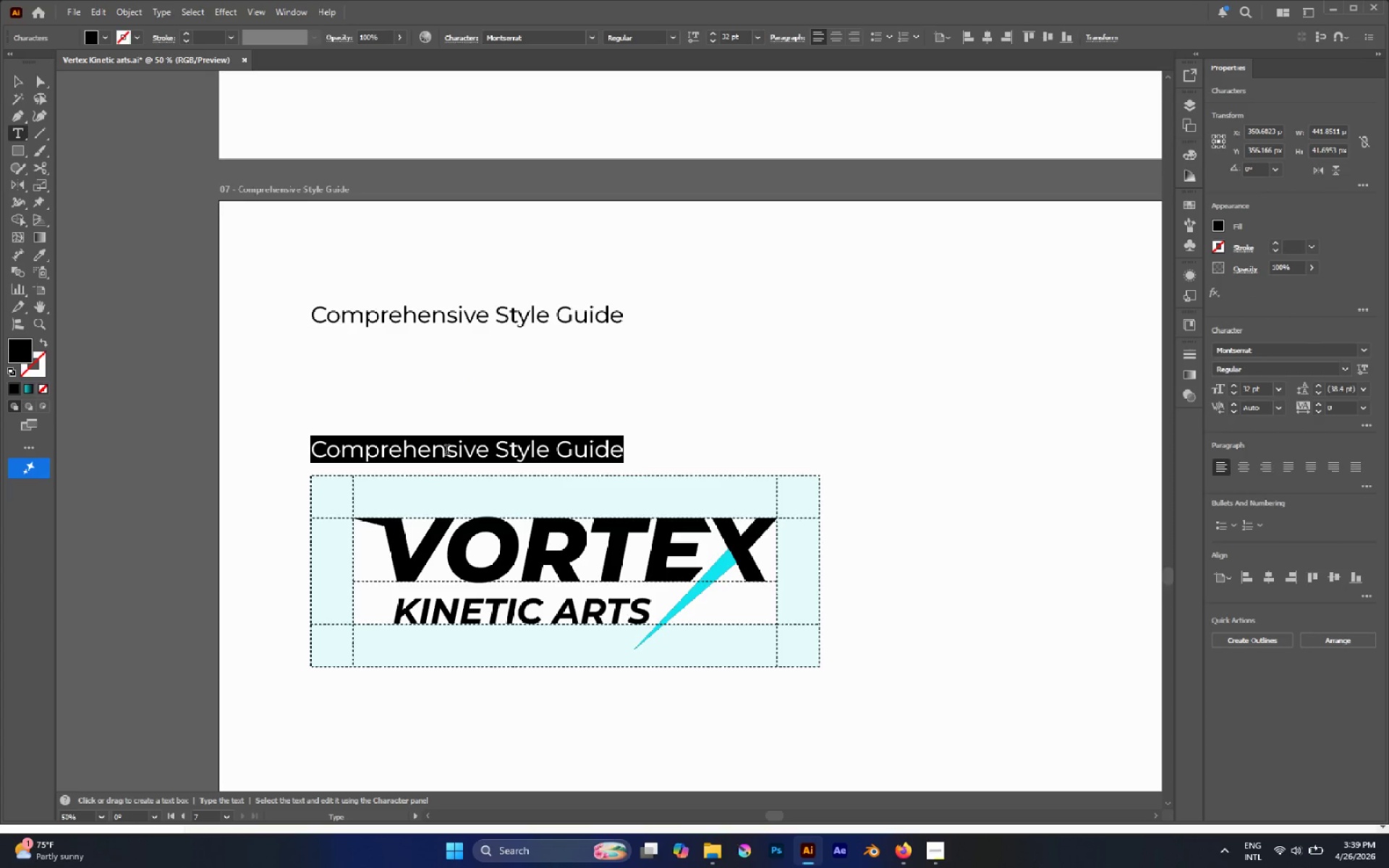 
type(Logo Safe Zob)
key(Backspace)
type(ne)
key(Escape)
 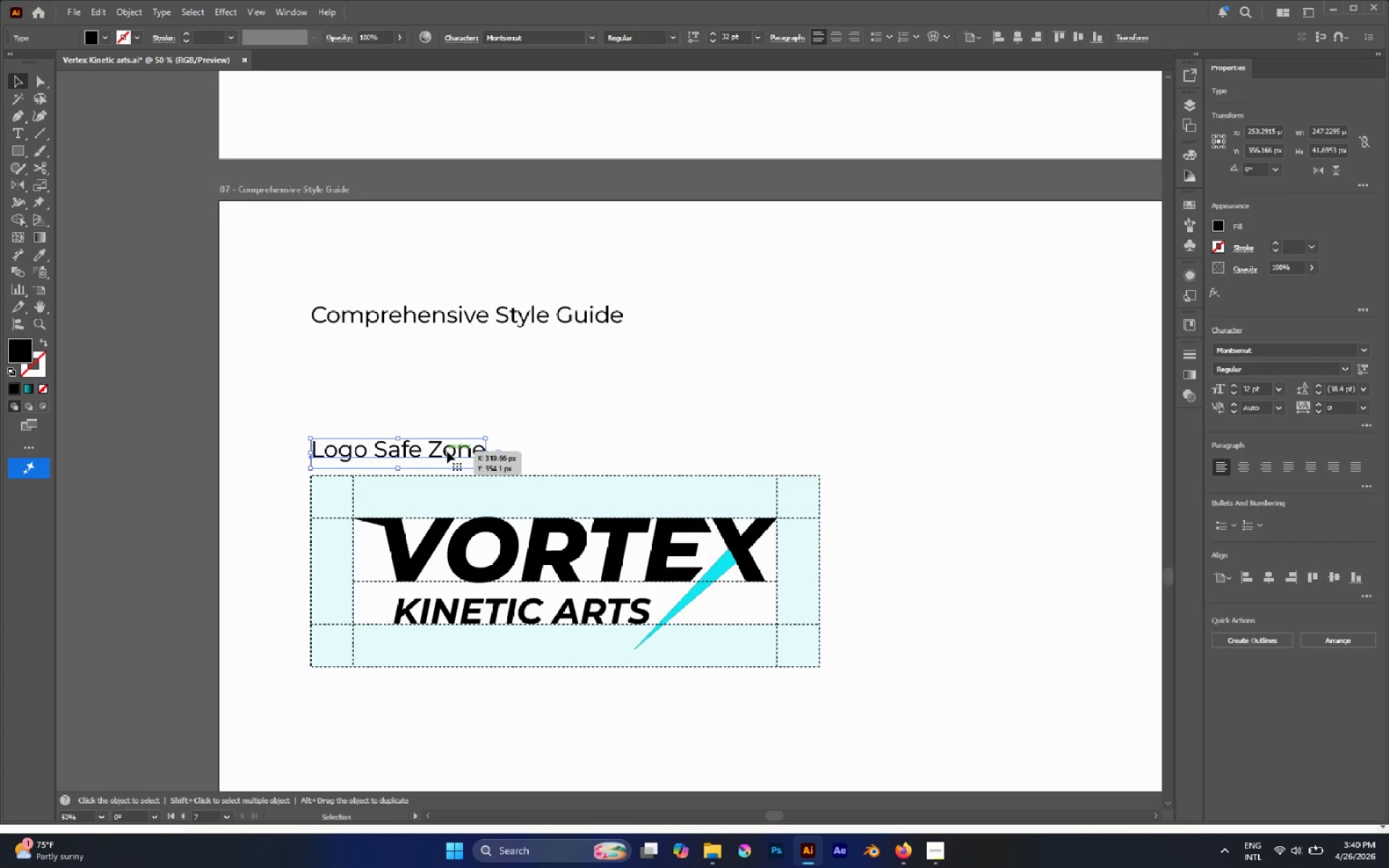 
left_click([530, 431])
 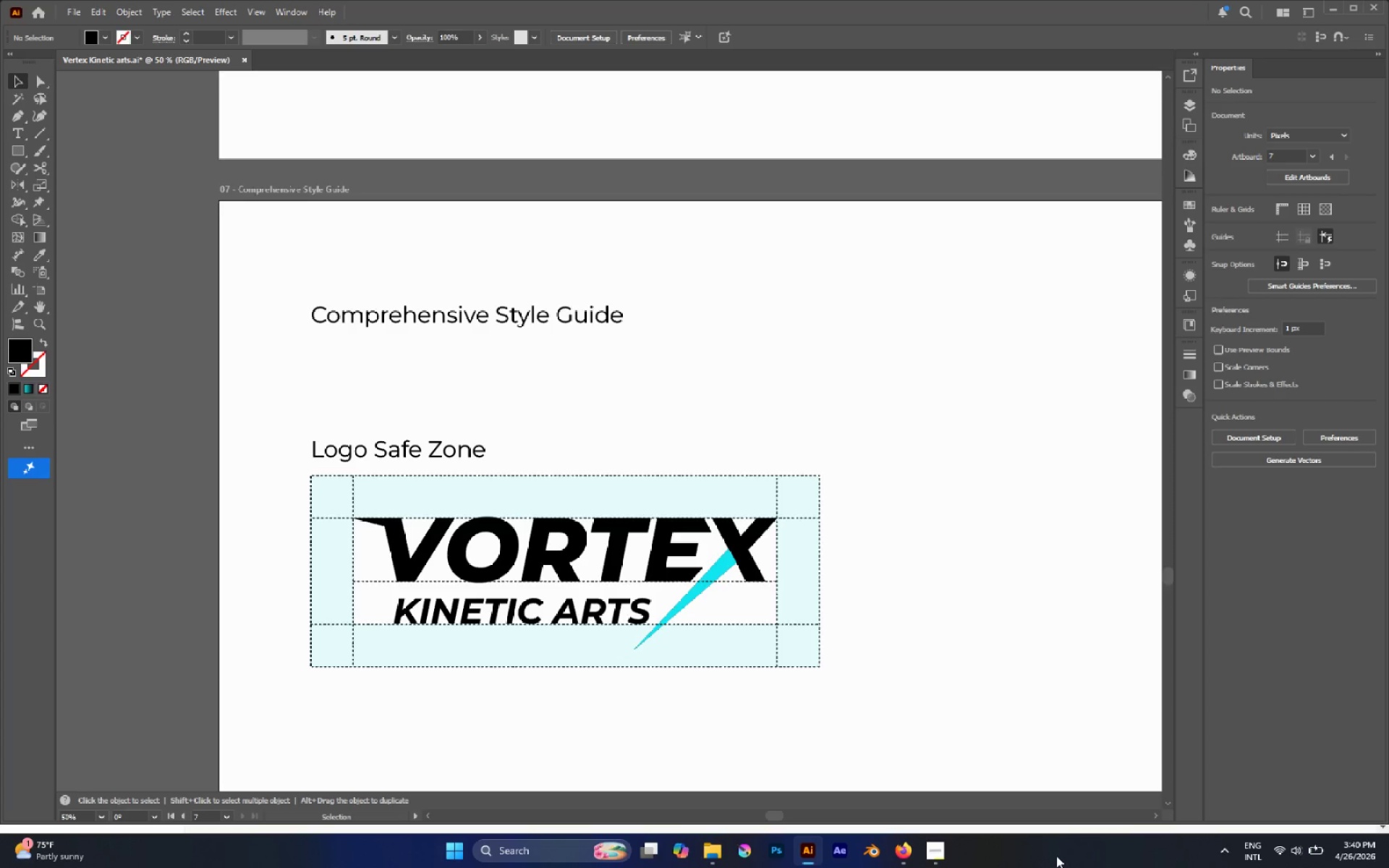 
wait(33.32)
 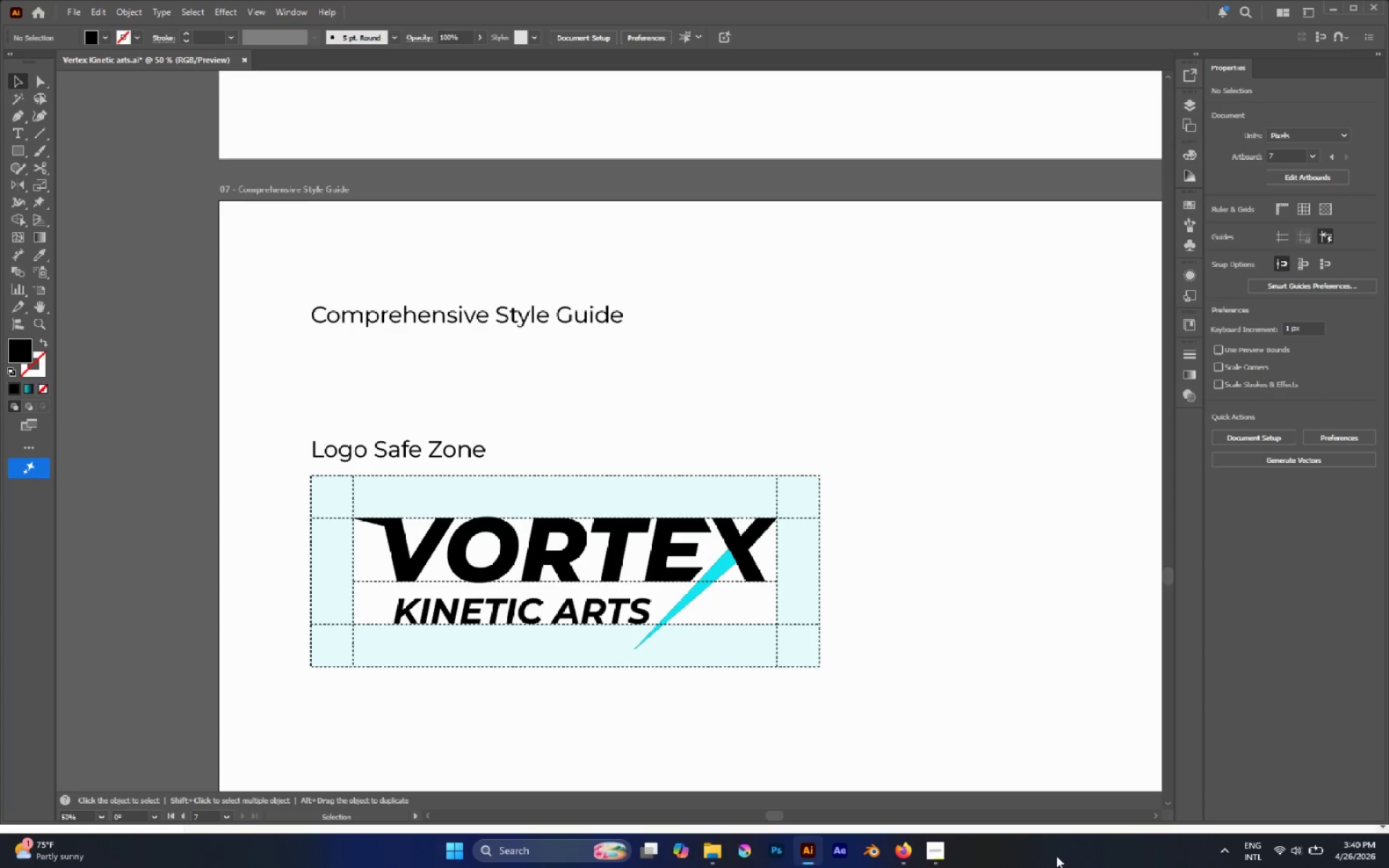 
mouse_move([1227, 869])
 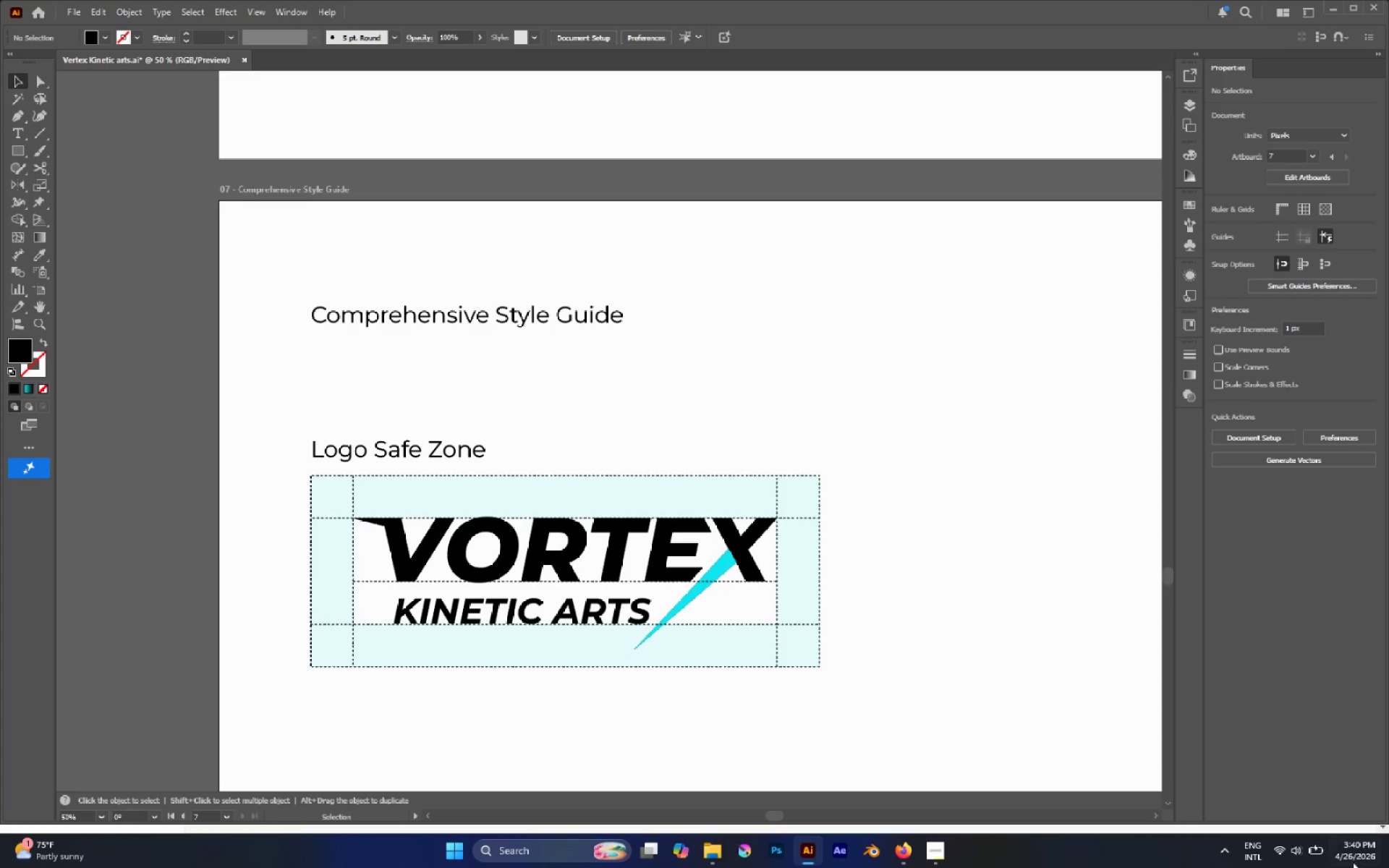 
mouse_move([1310, 872])
 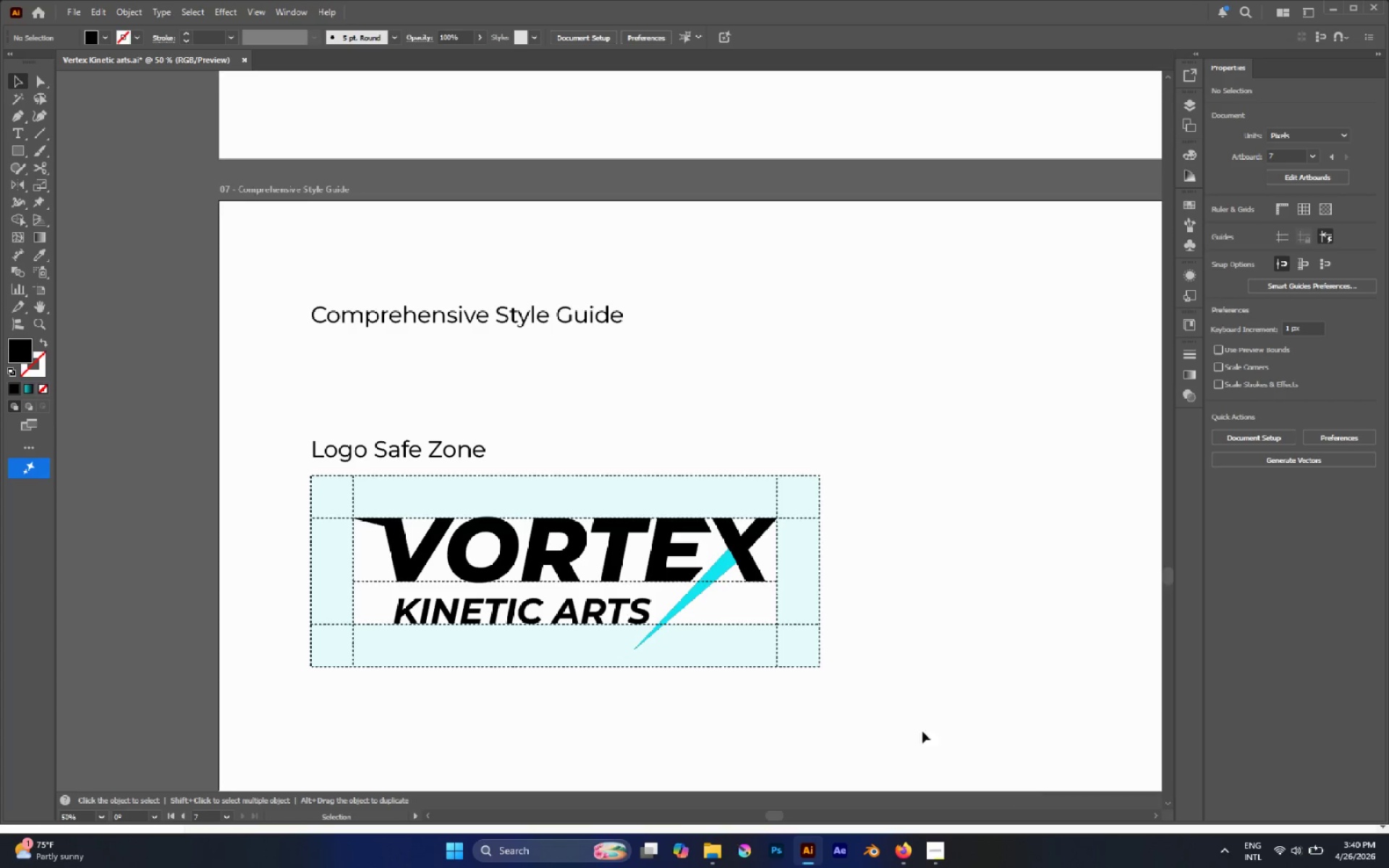 
hold_key(key=AltLeft, duration=0.38)
scroll: coordinate [648, 596], scroll_direction: down, amount: 3.0
 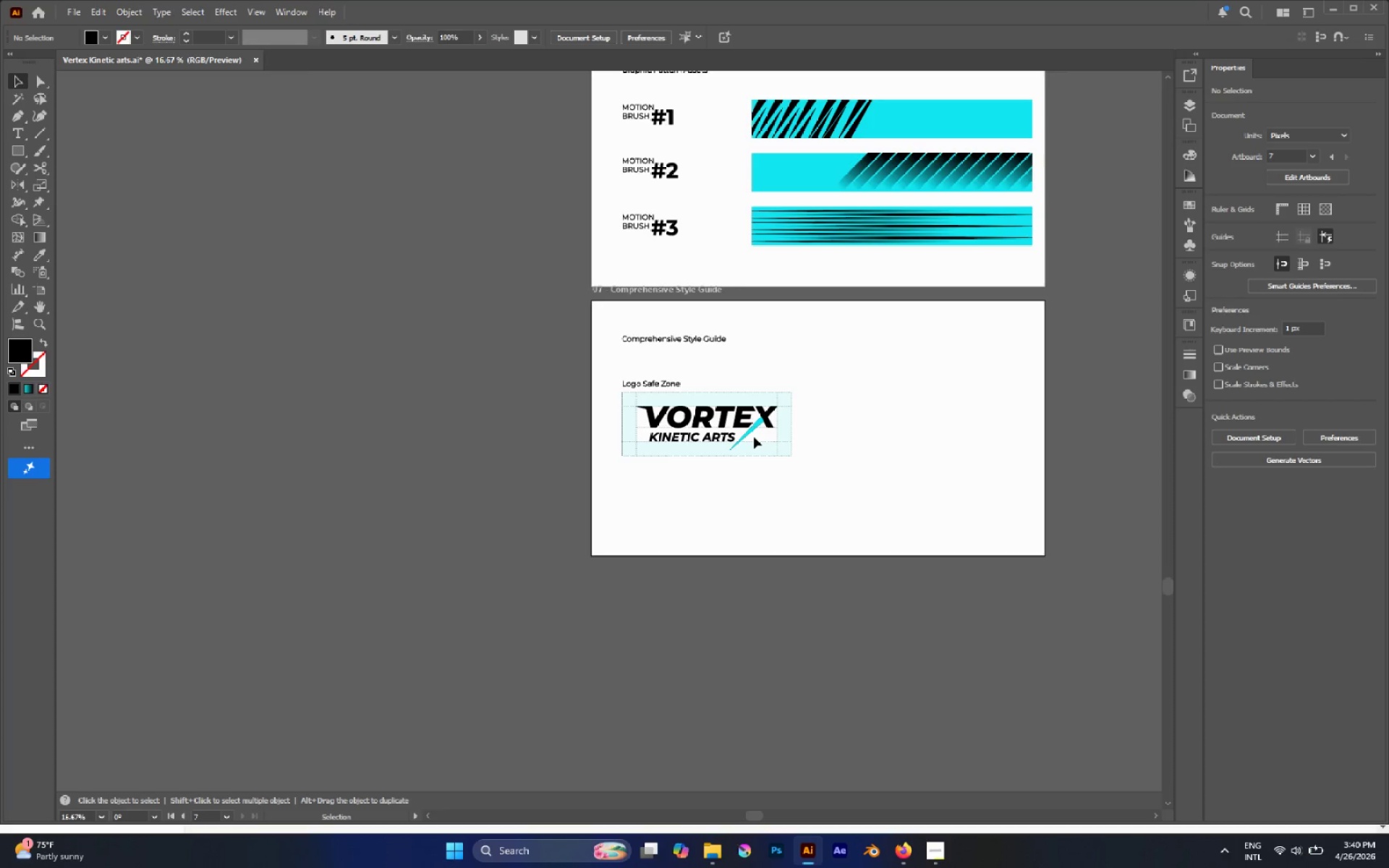 
double_click([753, 432])
 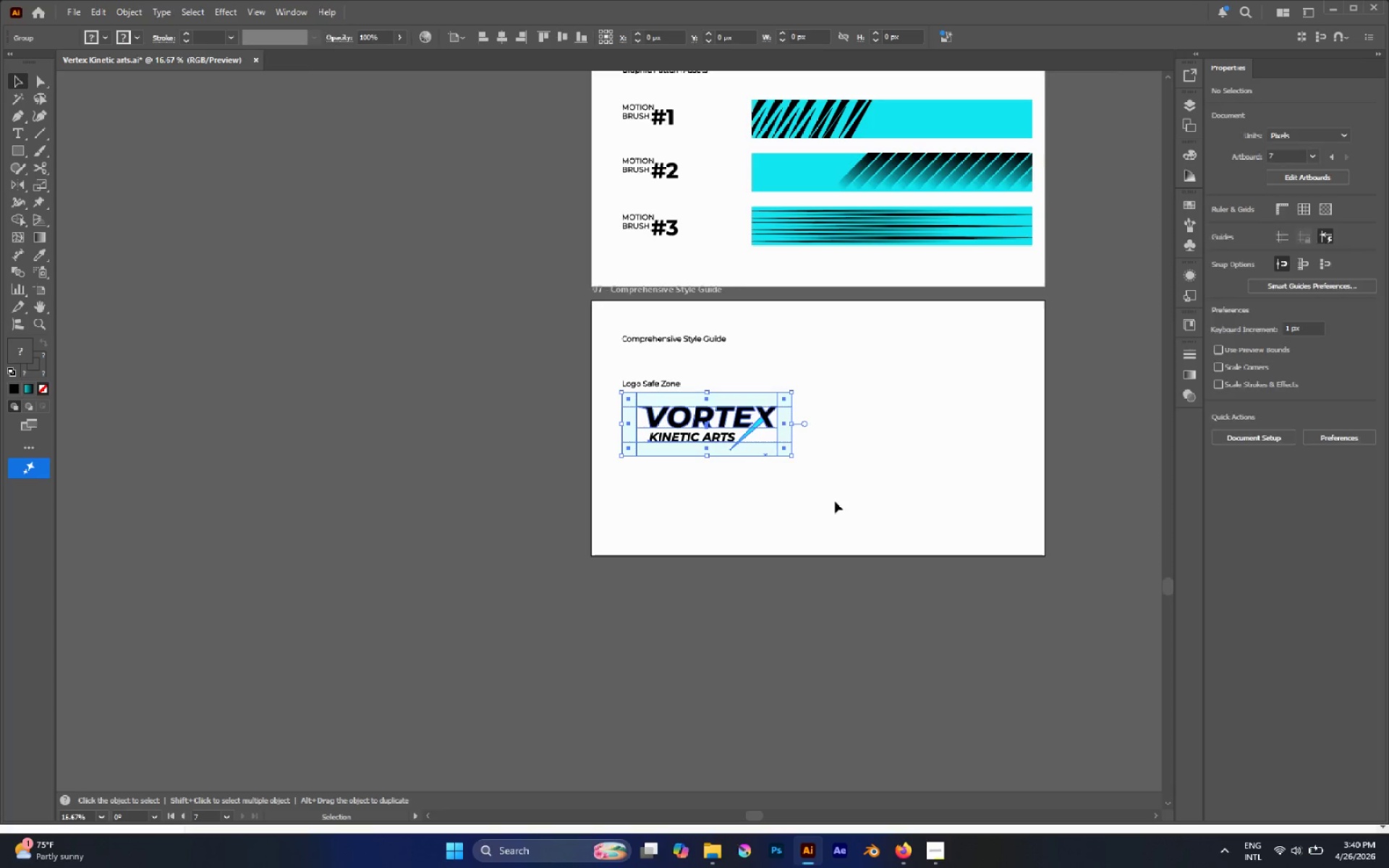 
hold_key(key=AltLeft, duration=0.83)
scroll: coordinate [815, 475], scroll_direction: up, amount: 1.0
 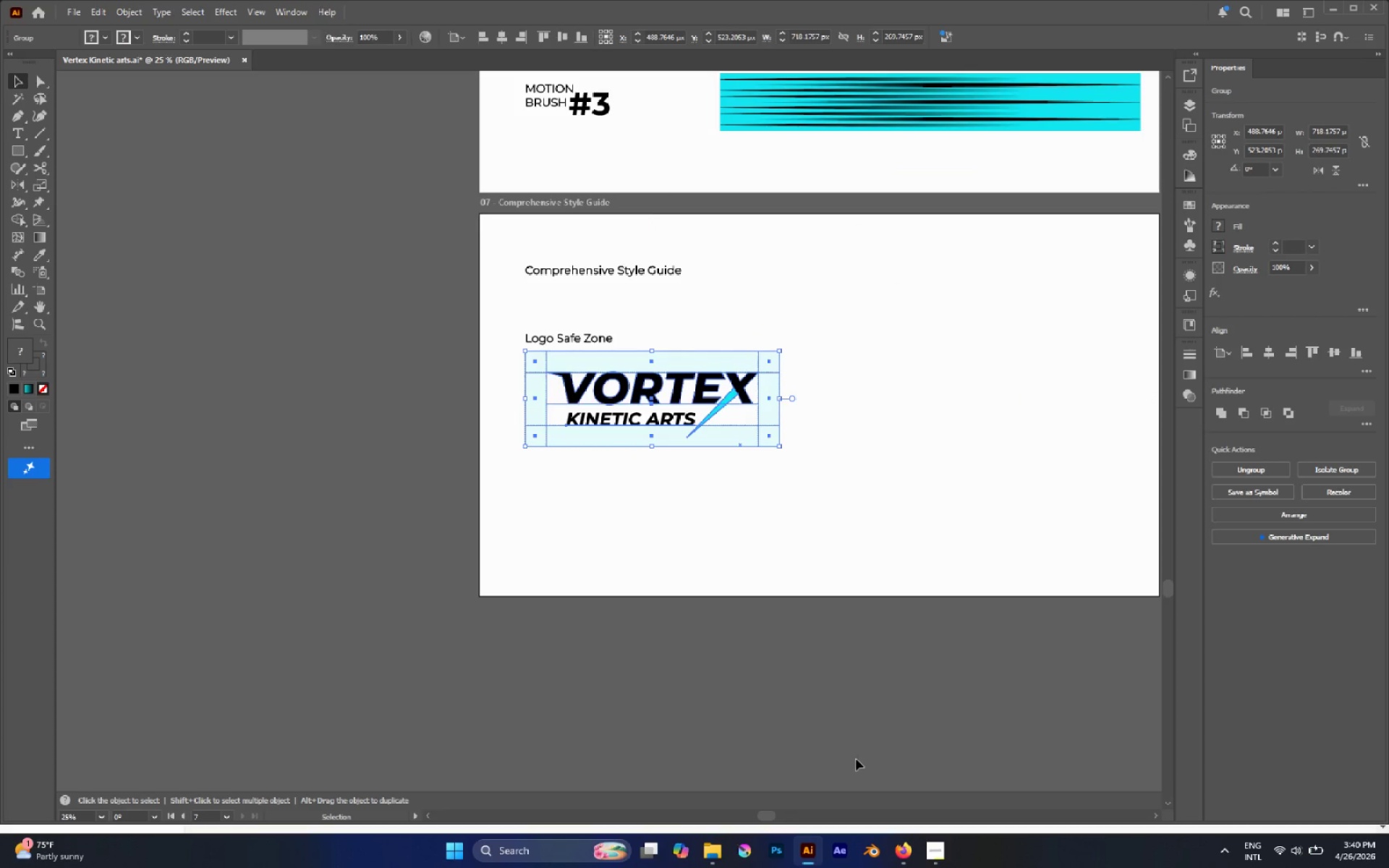 
left_click([925, 846])